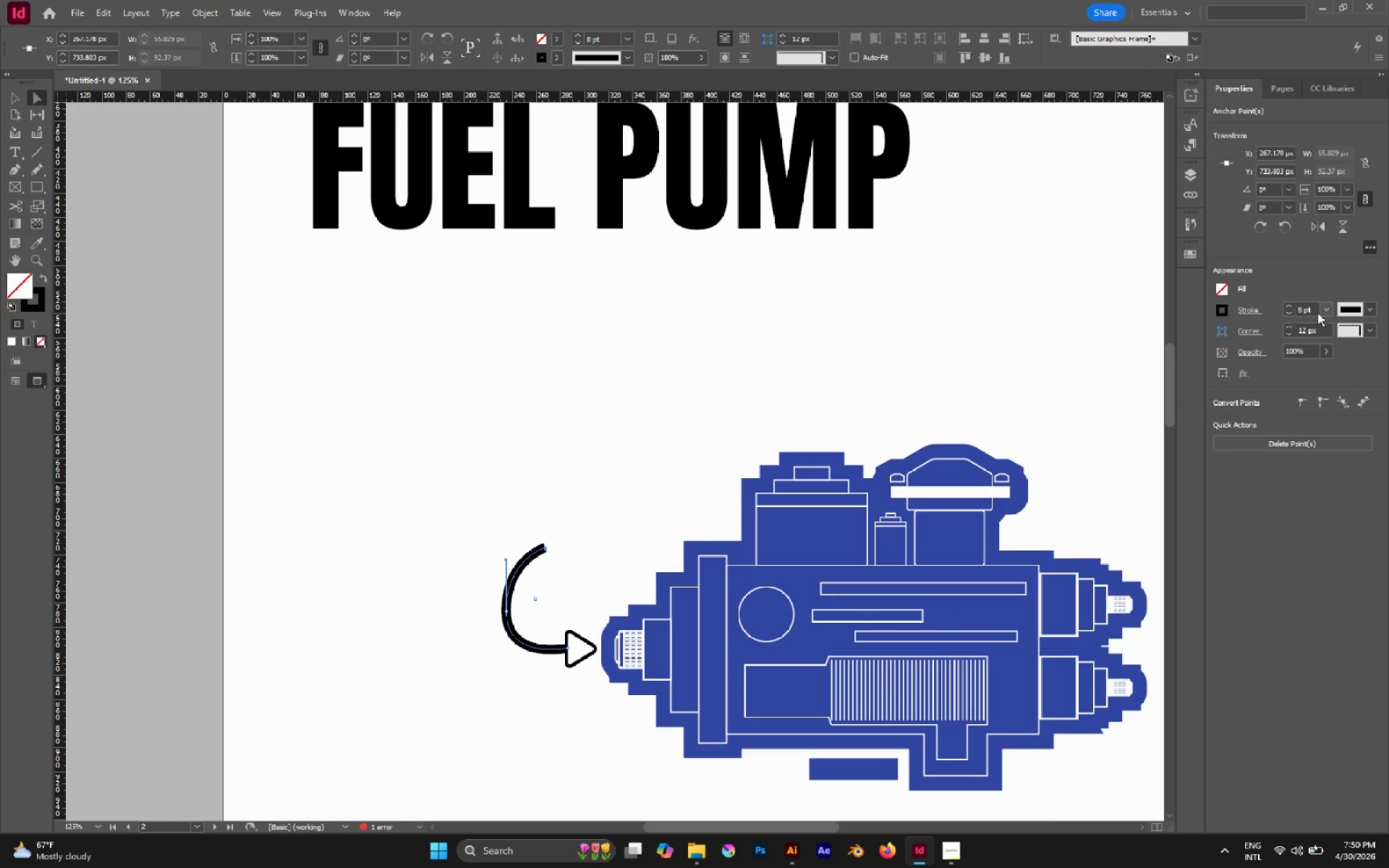 
left_click([1363, 307])
 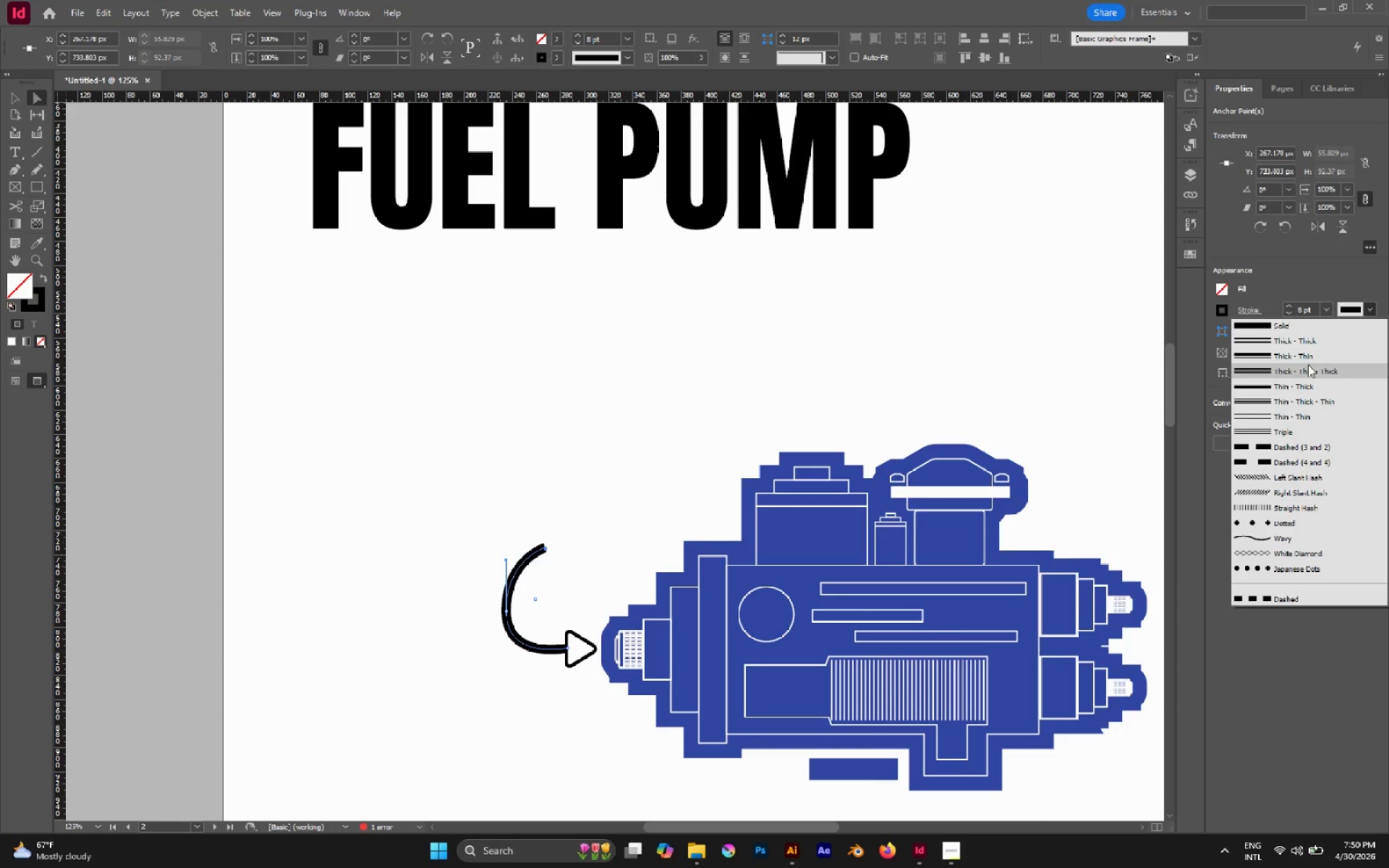 
left_click([1304, 386])
 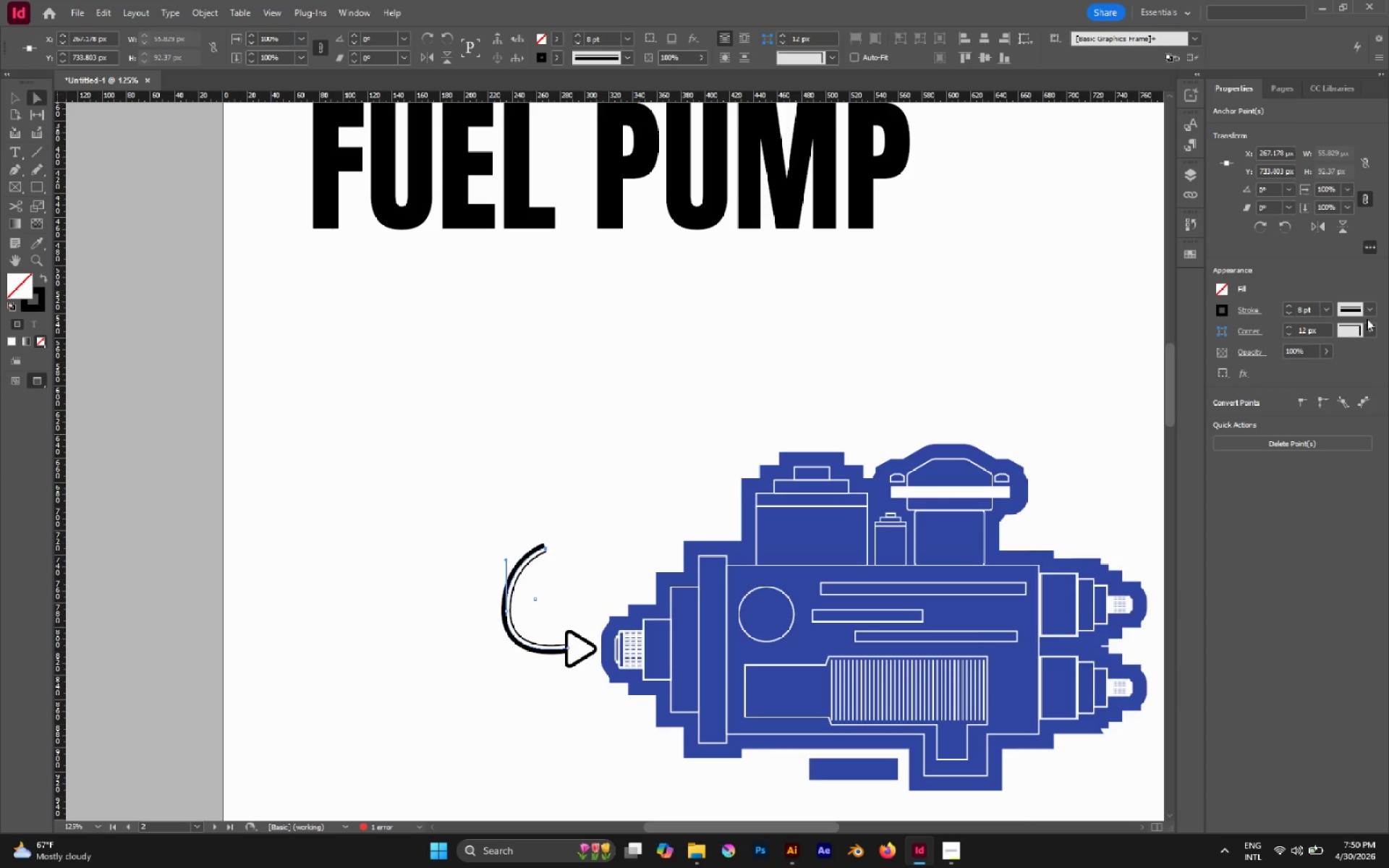 
left_click([1367, 312])
 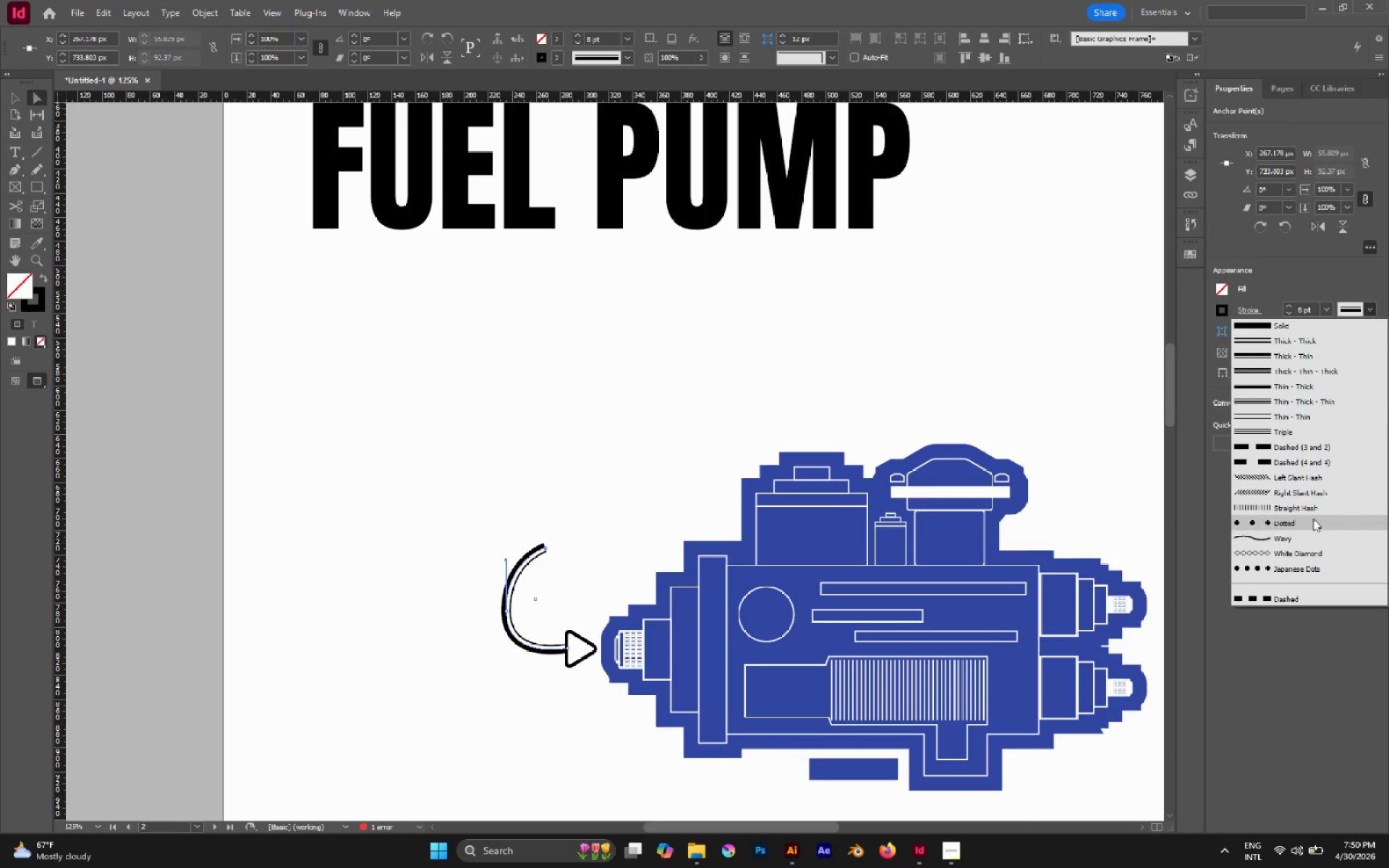 
left_click([1292, 417])
 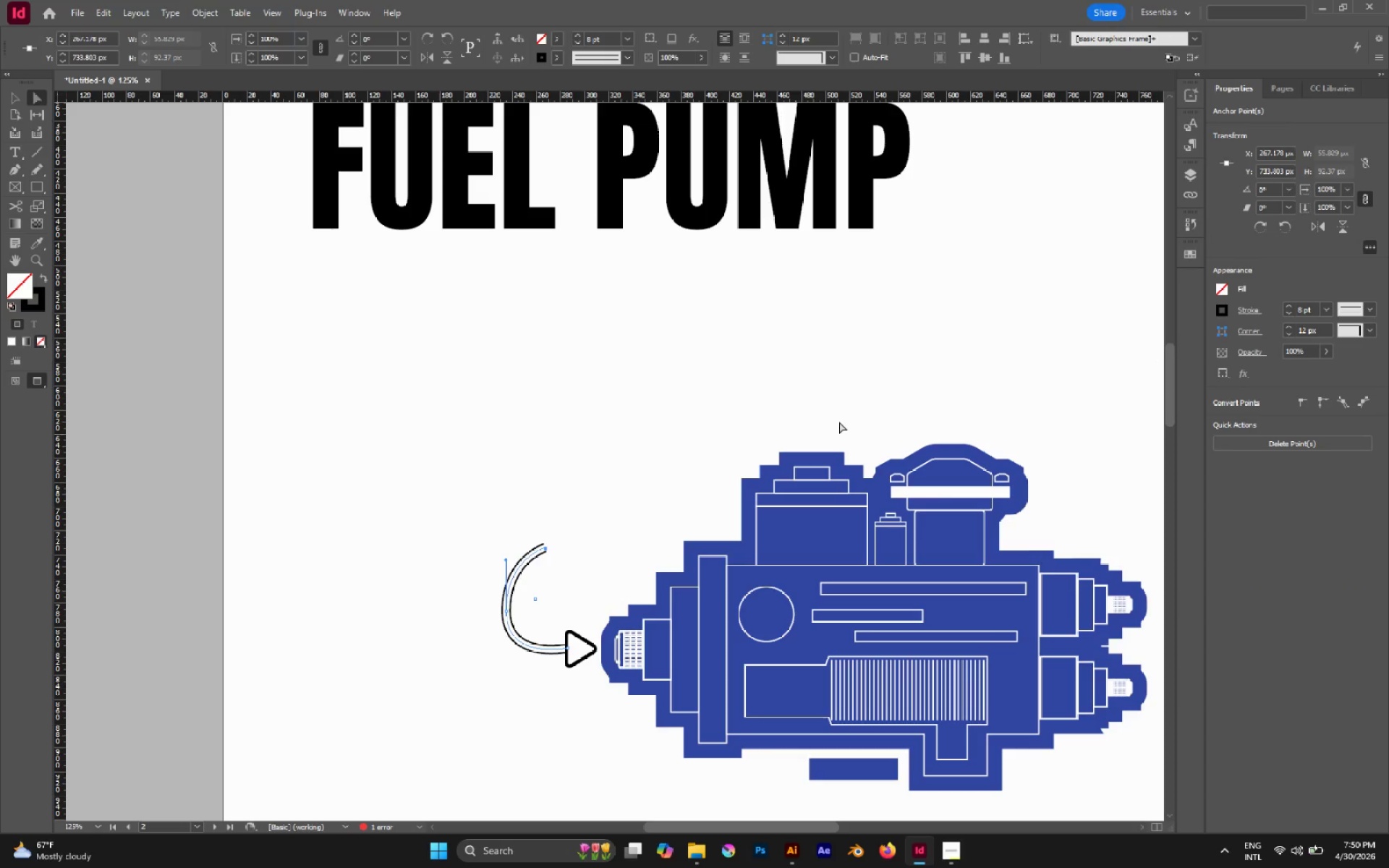 
left_click_drag(start_coordinate=[639, 407], to_coordinate=[642, 407])
 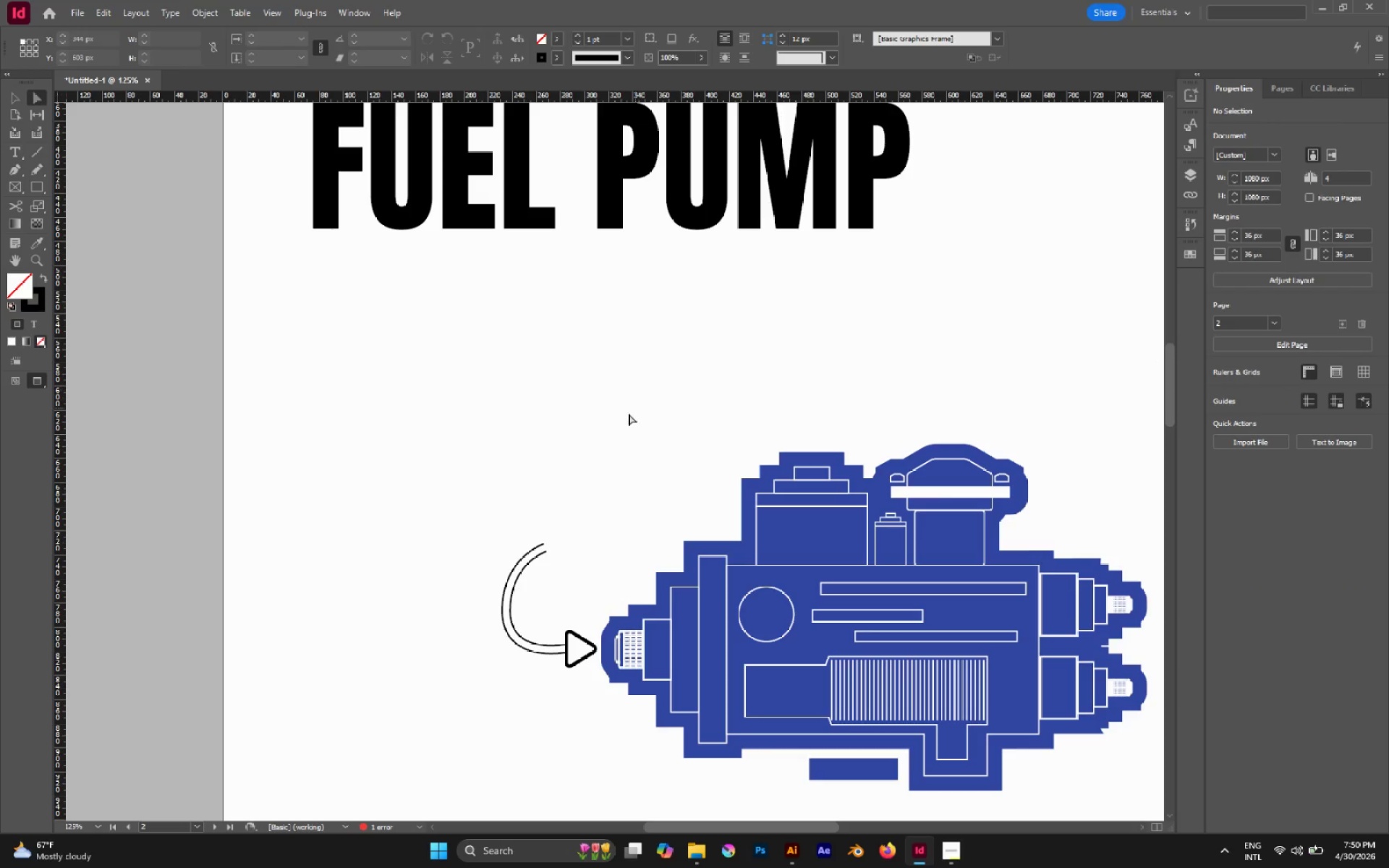 
hold_key(key=AltLeft, duration=0.31)
 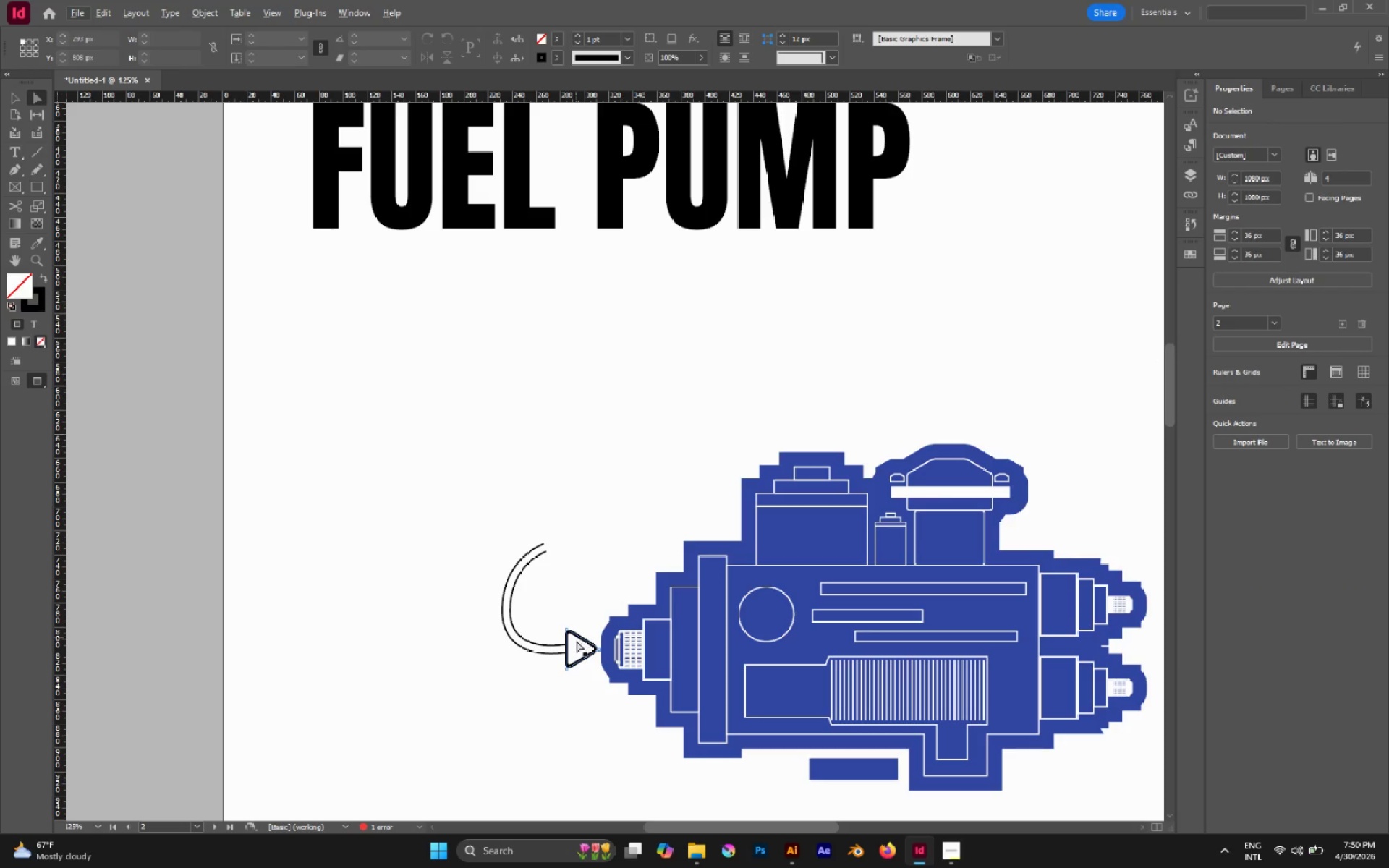 
left_click([577, 644])
 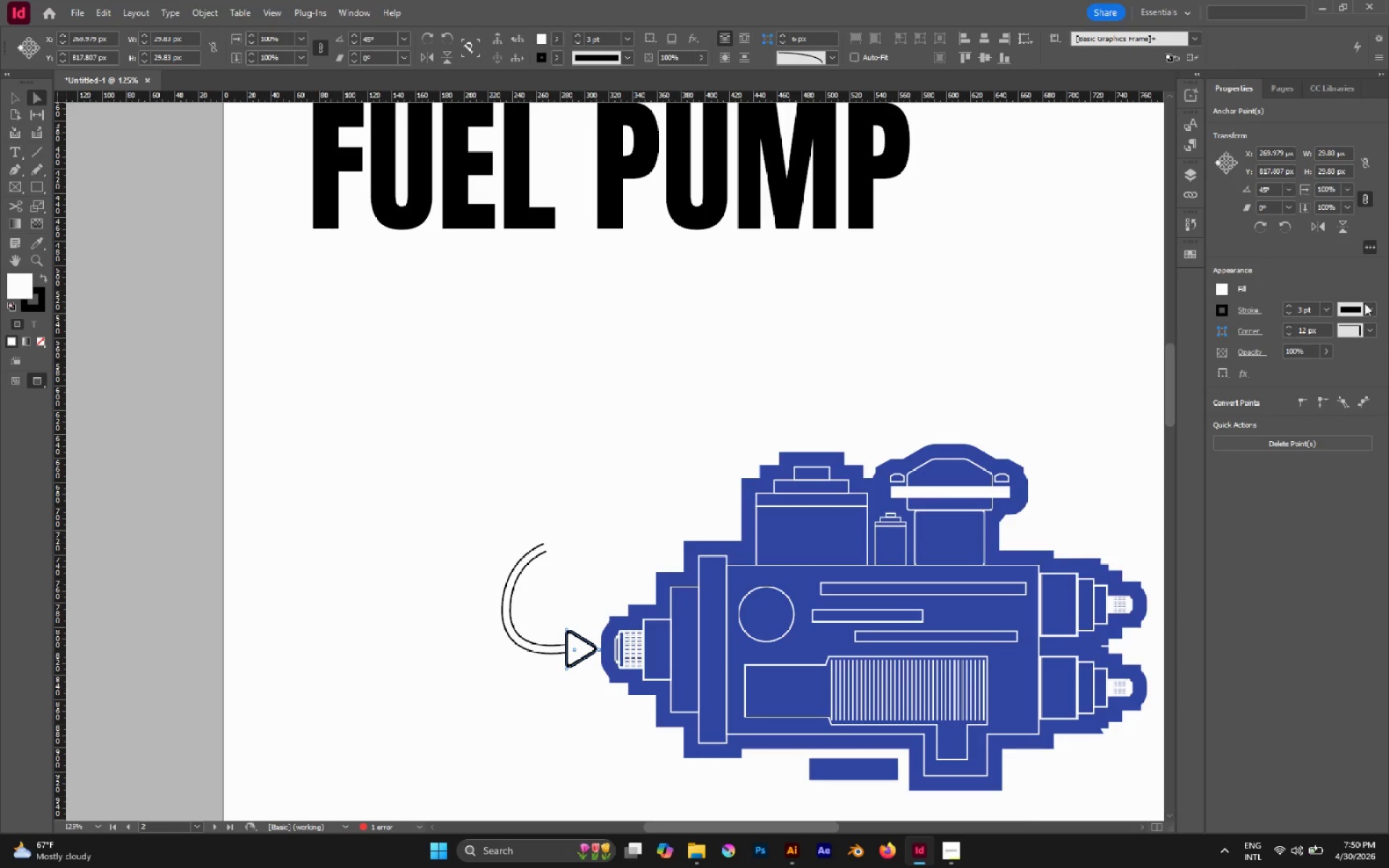 
left_click([1372, 306])
 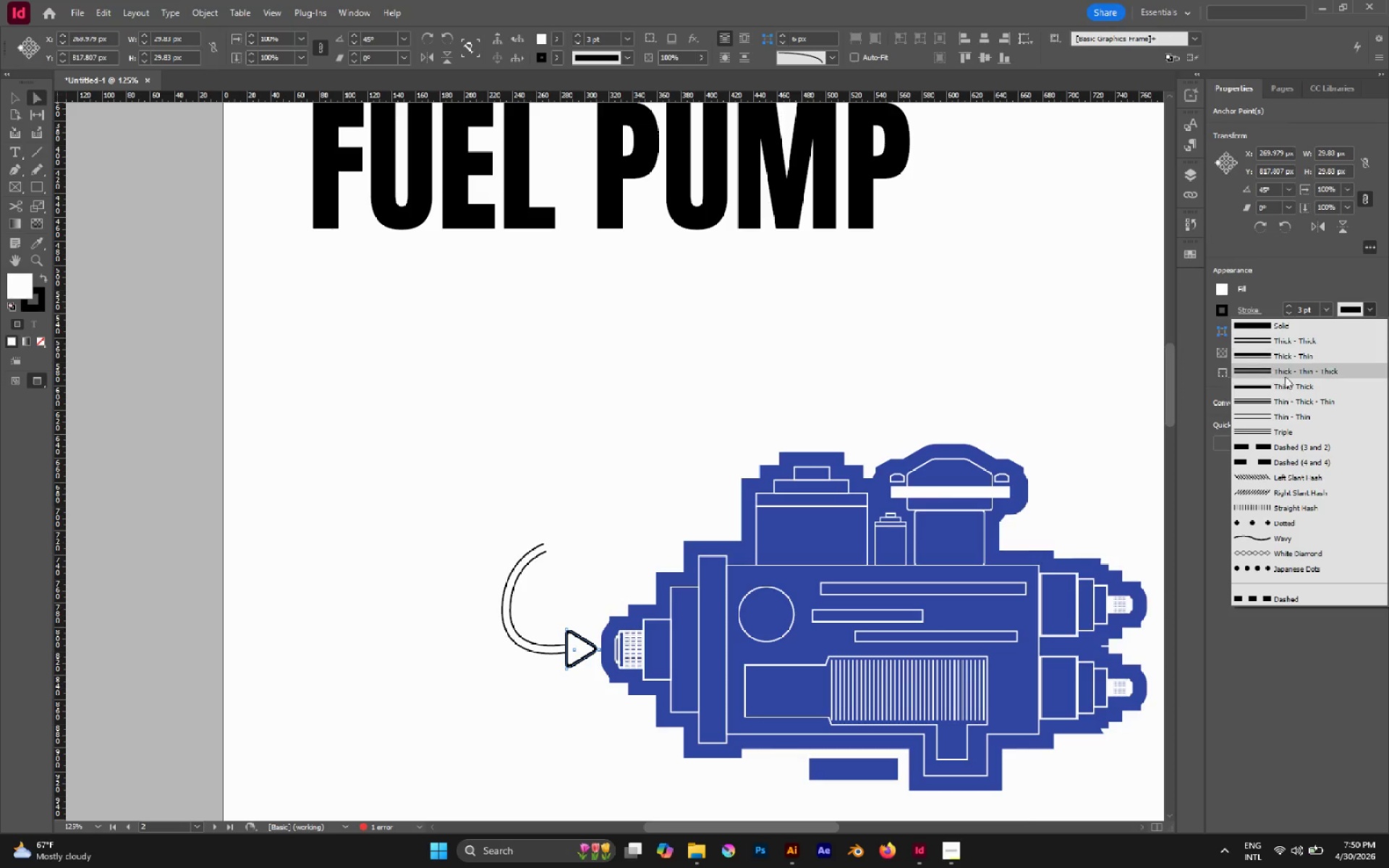 
left_click([1289, 417])
 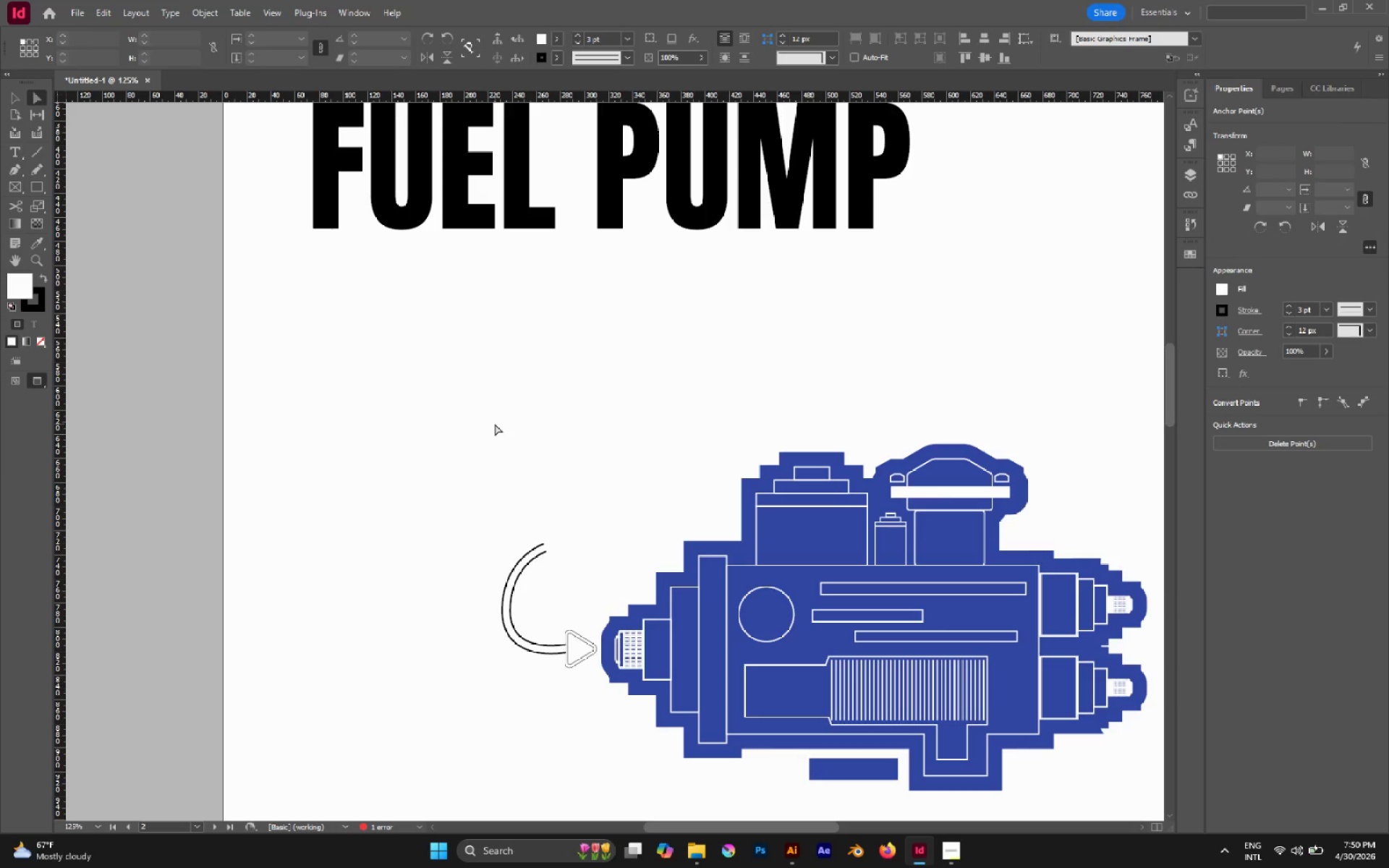 
hold_key(key=AltLeft, duration=2.0)
scroll: coordinate [587, 652], scroll_direction: up, amount: 3.0
 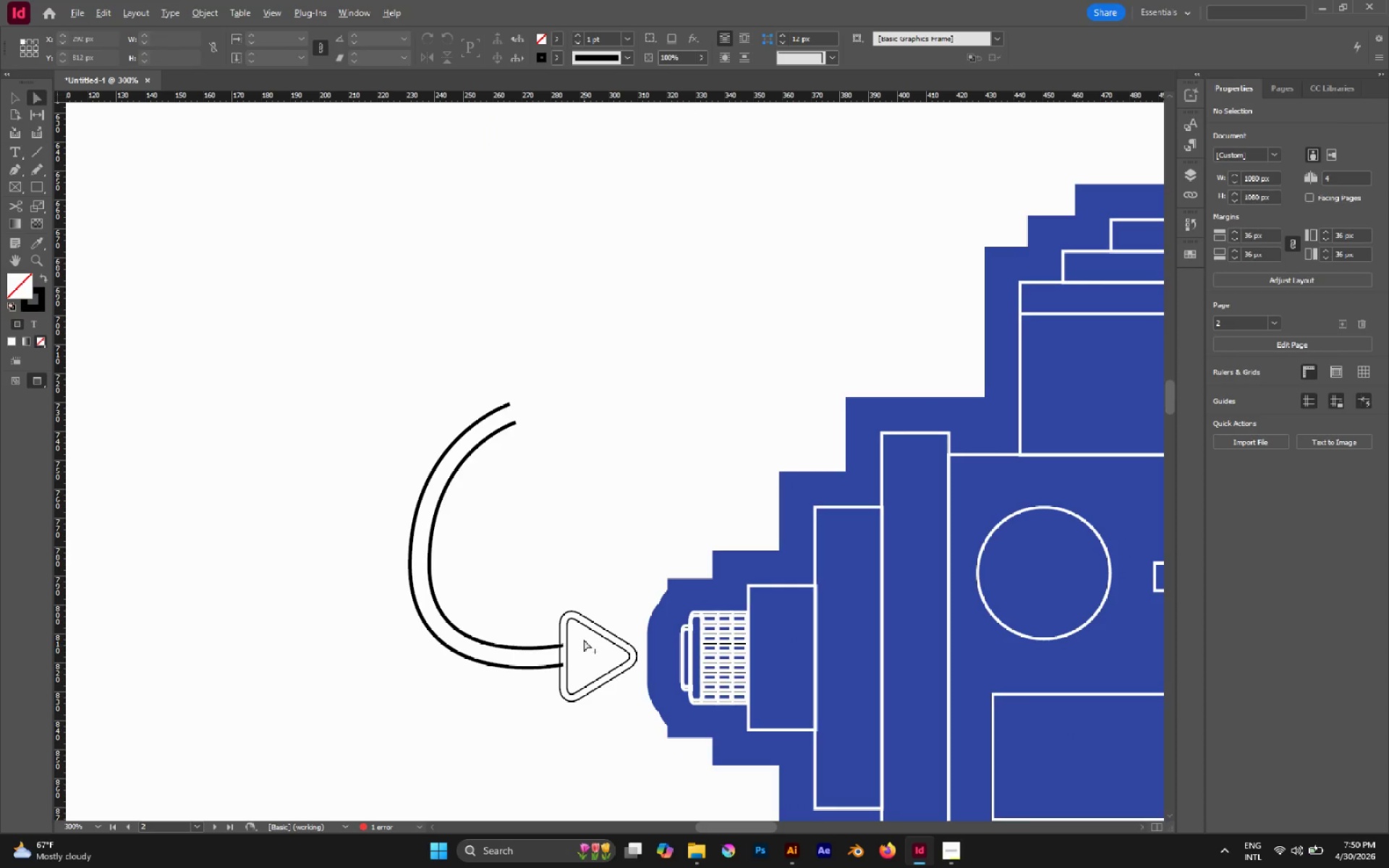 
key(Control+Z)
 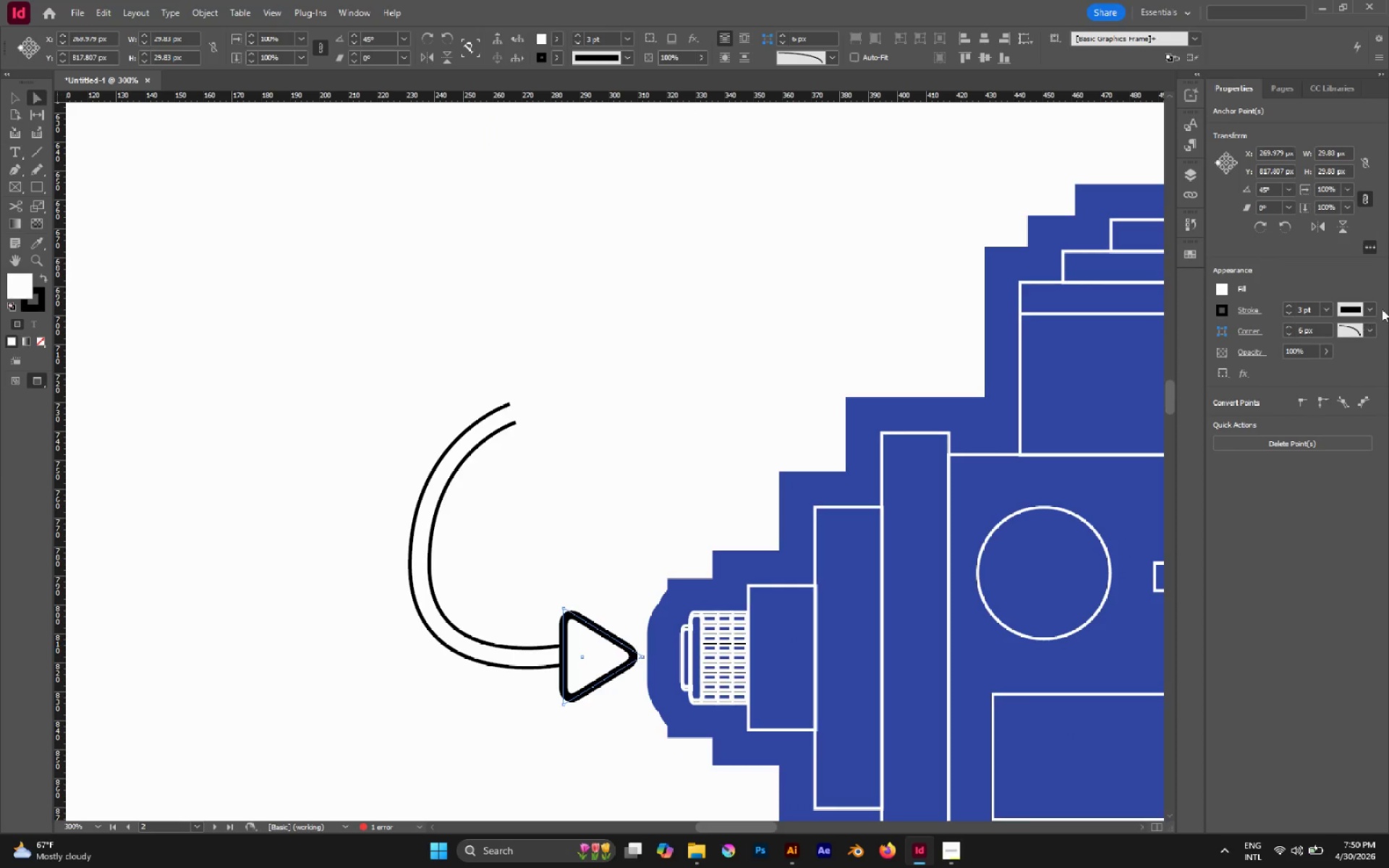 
left_click([1374, 307])
 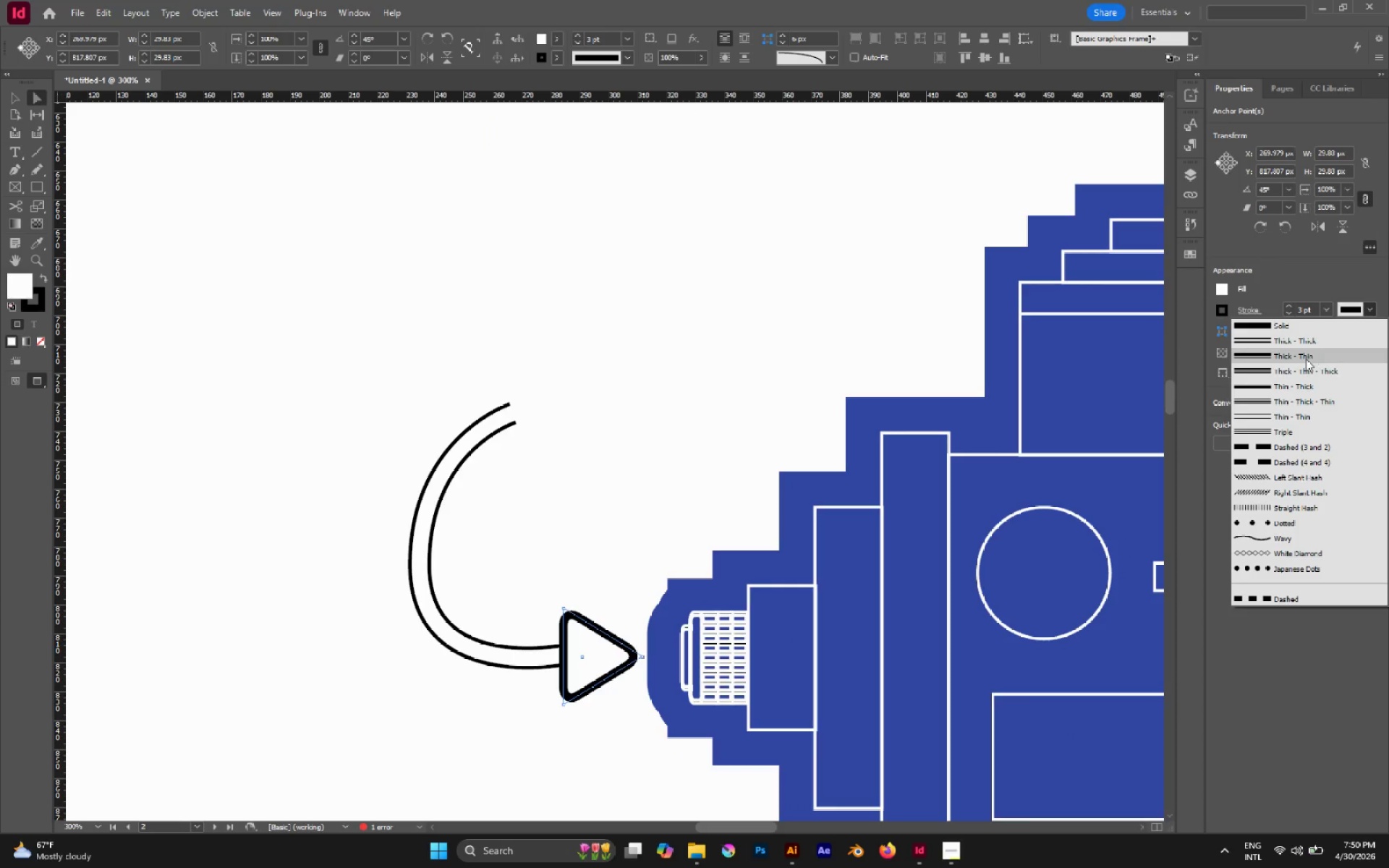 
left_click([1301, 352])
 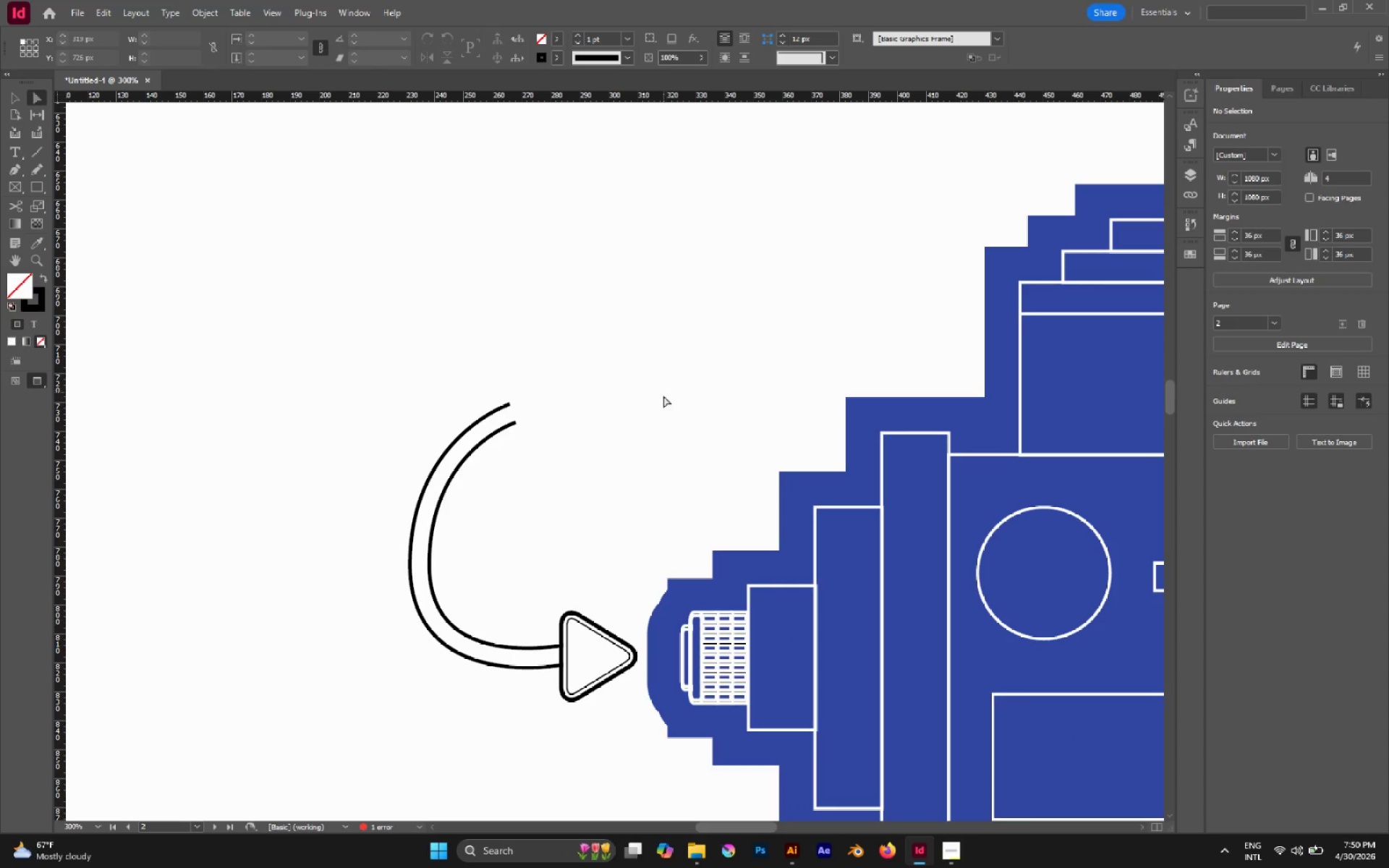 
hold_key(key=AltLeft, duration=0.5)
scroll: coordinate [584, 414], scroll_direction: down, amount: 5.0
 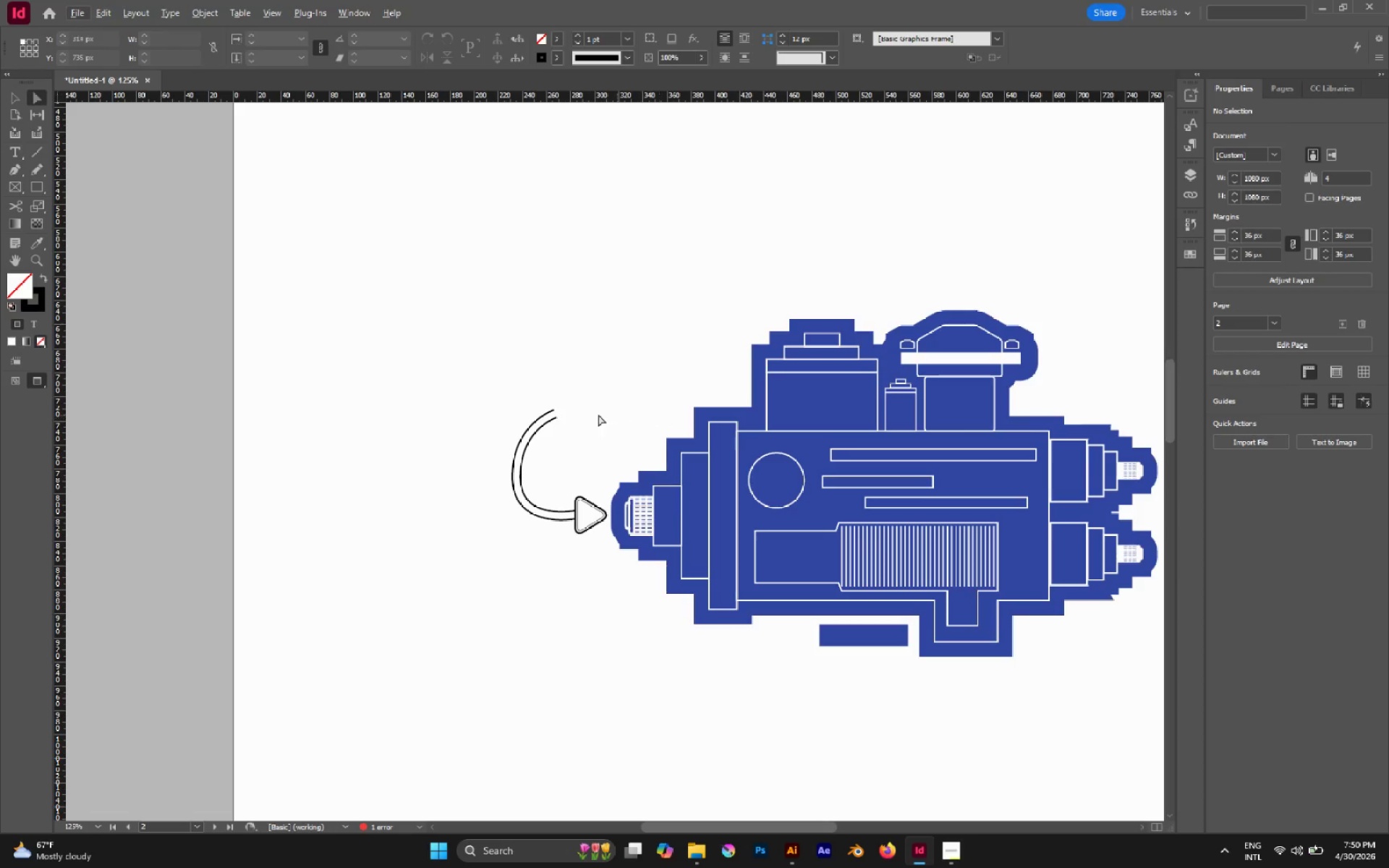 
hold_key(key=AltLeft, duration=0.58)
scroll: coordinate [595, 414], scroll_direction: down, amount: 1.0
 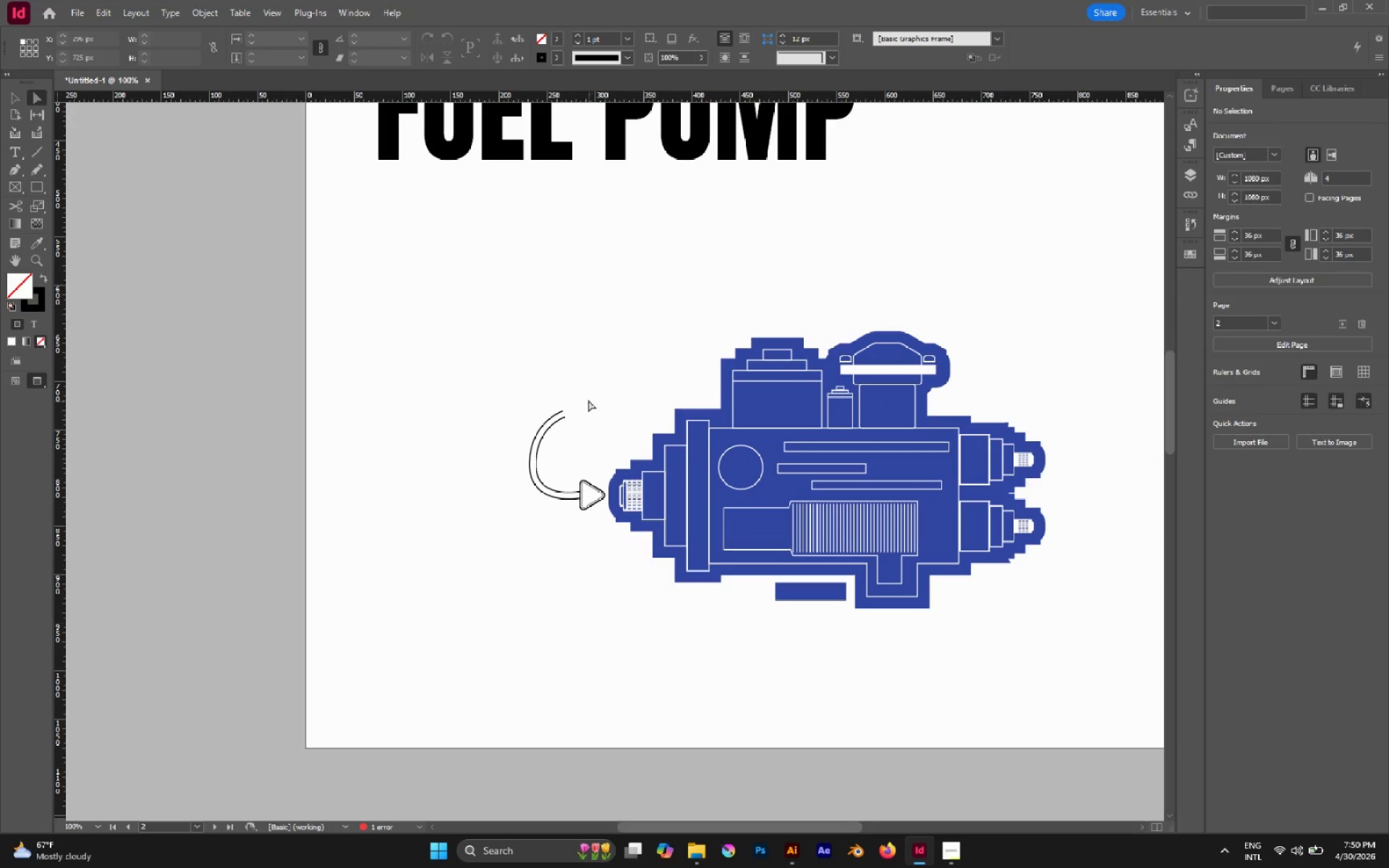 
left_click_drag(start_coordinate=[526, 384], to_coordinate=[579, 433])
 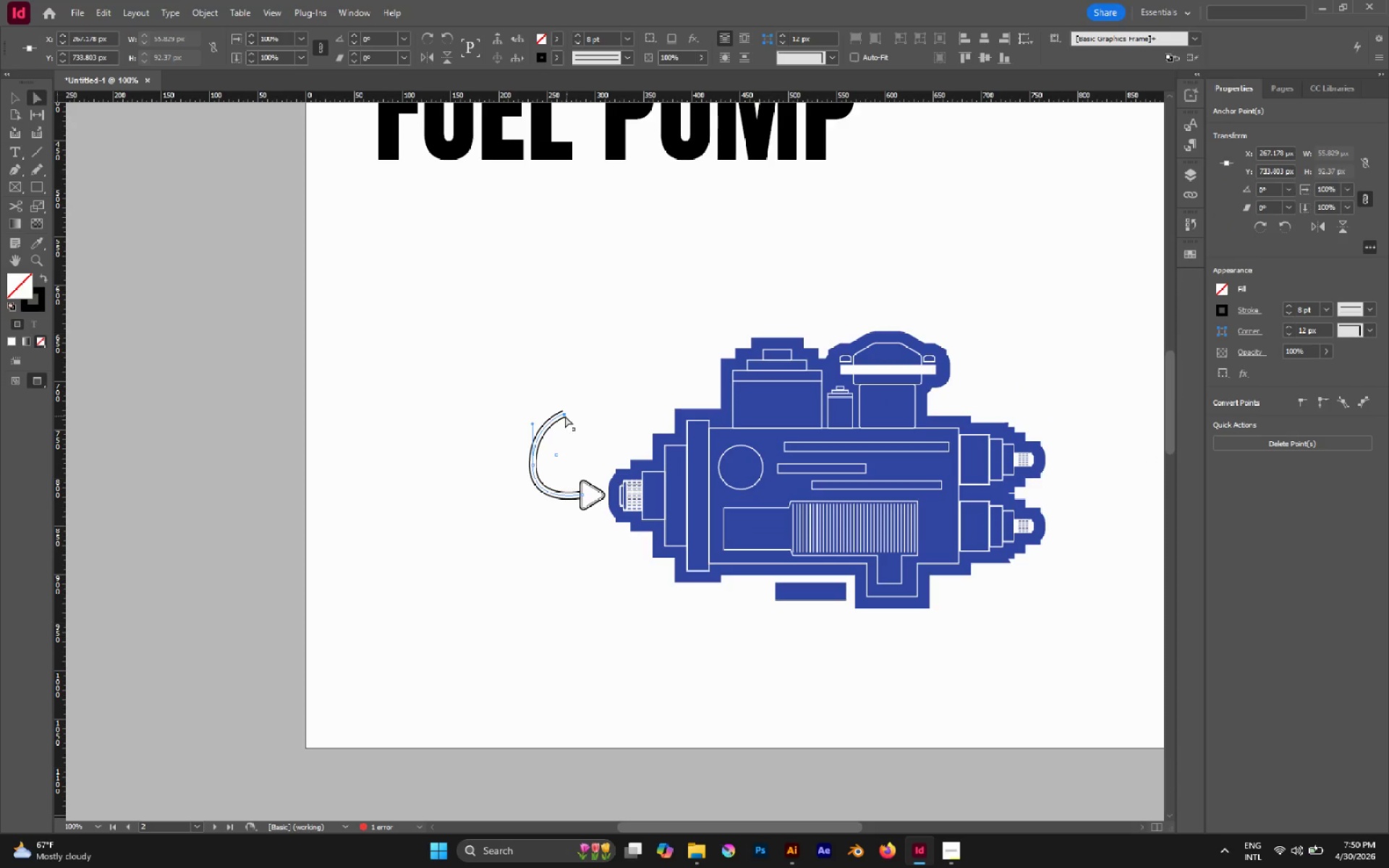 
left_click([563, 412])
 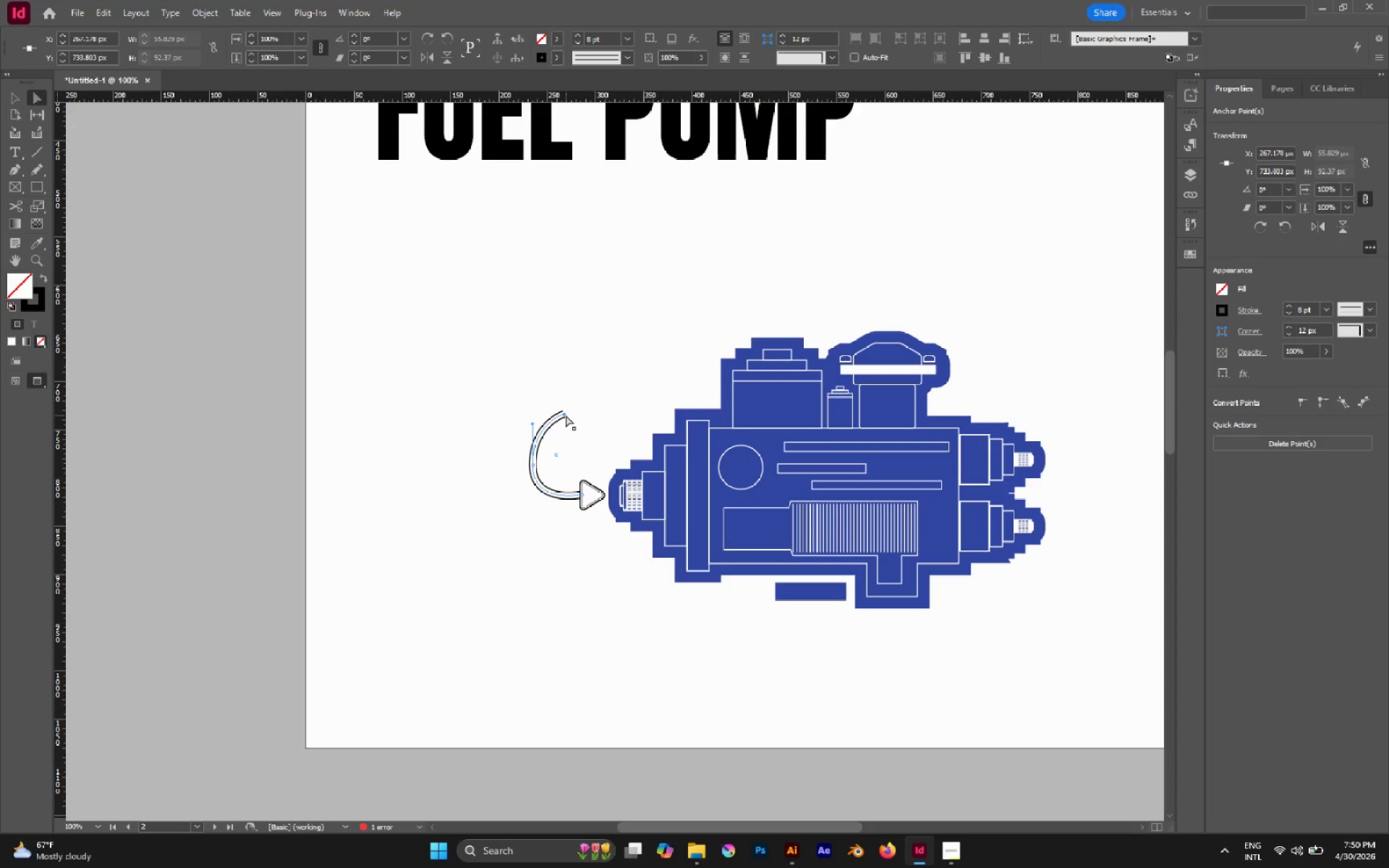 
left_click_drag(start_coordinate=[584, 393], to_coordinate=[561, 436])
 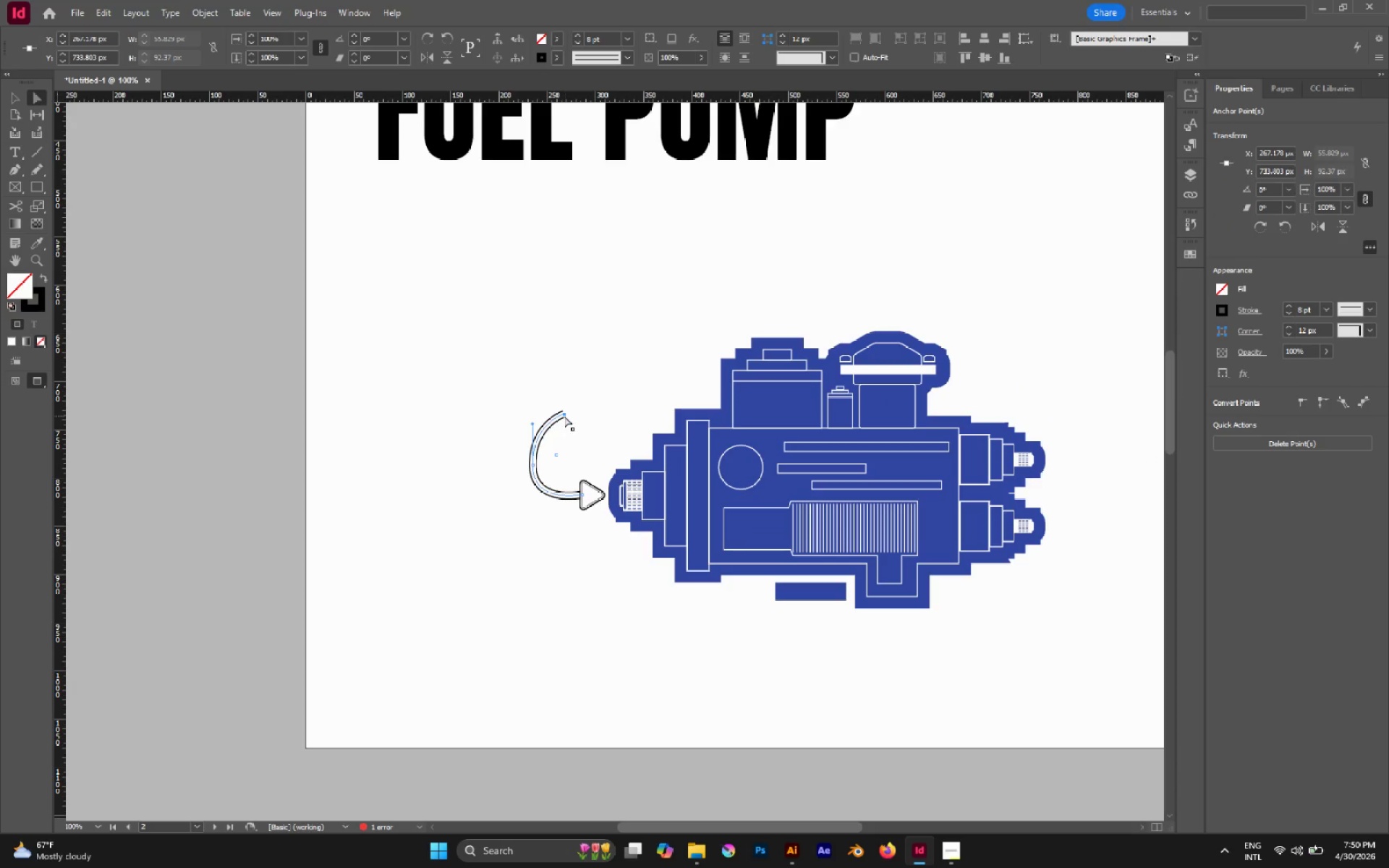 
left_click_drag(start_coordinate=[564, 416], to_coordinate=[551, 402])
 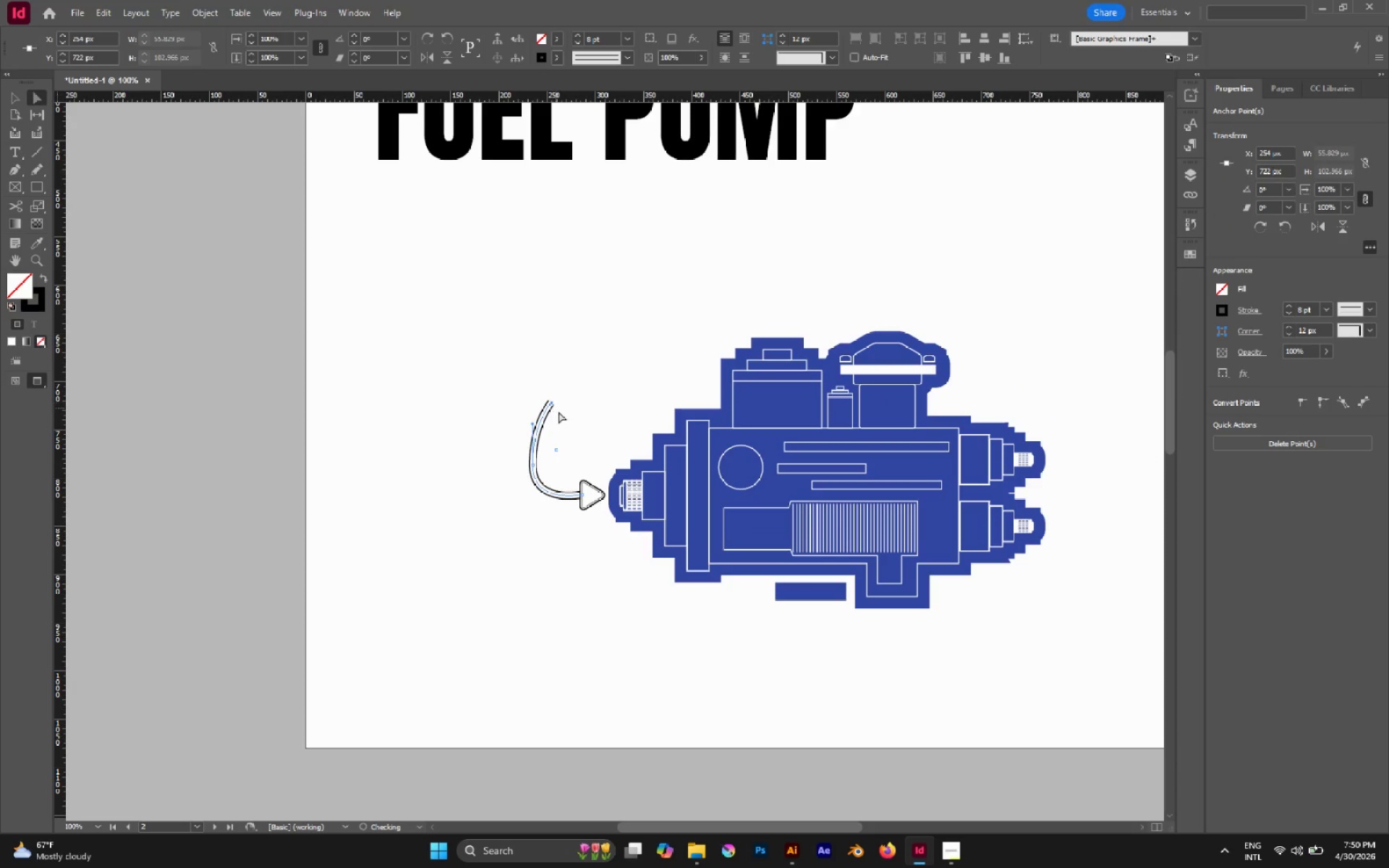 
left_click([558, 412])
 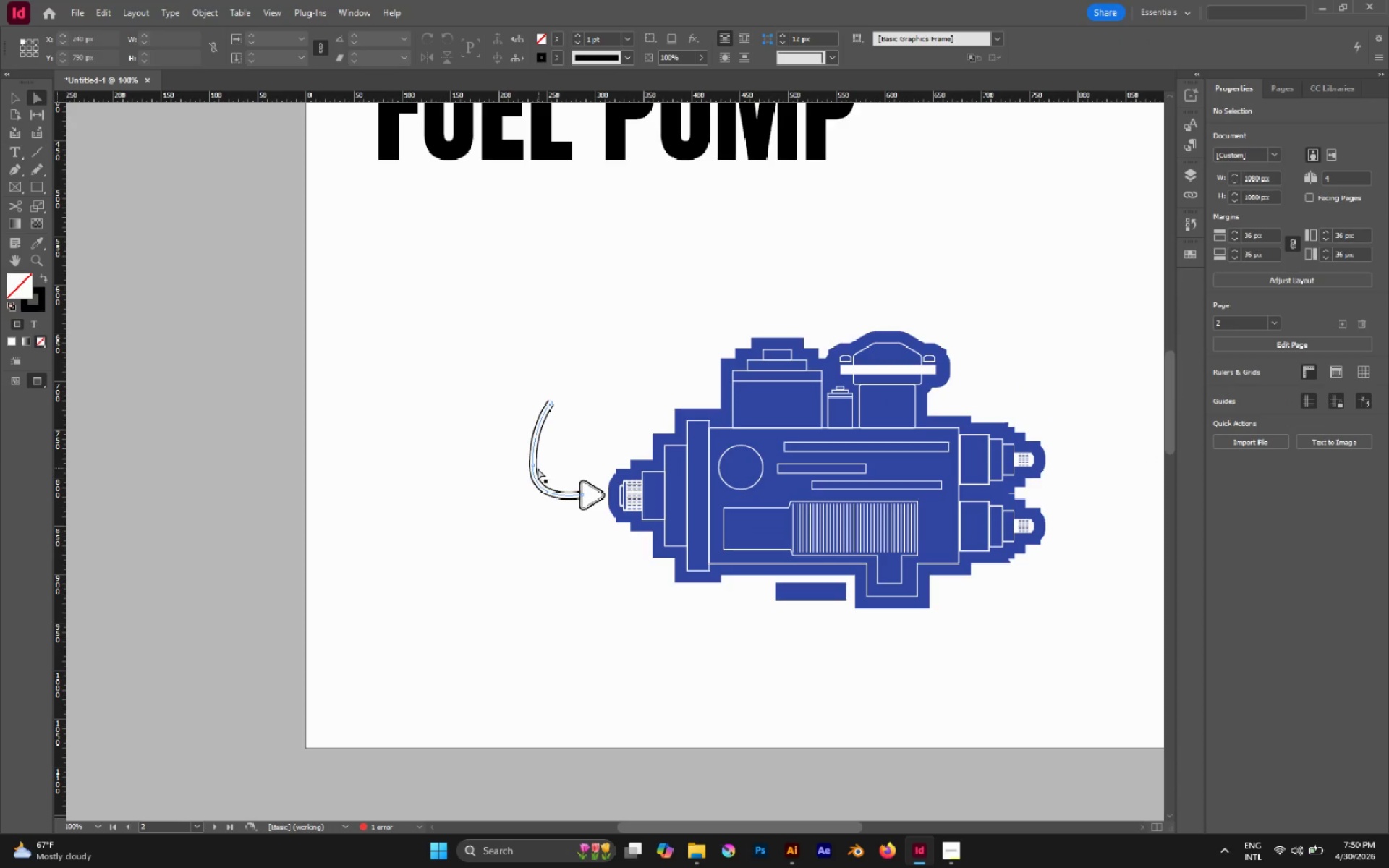 
left_click([534, 464])
 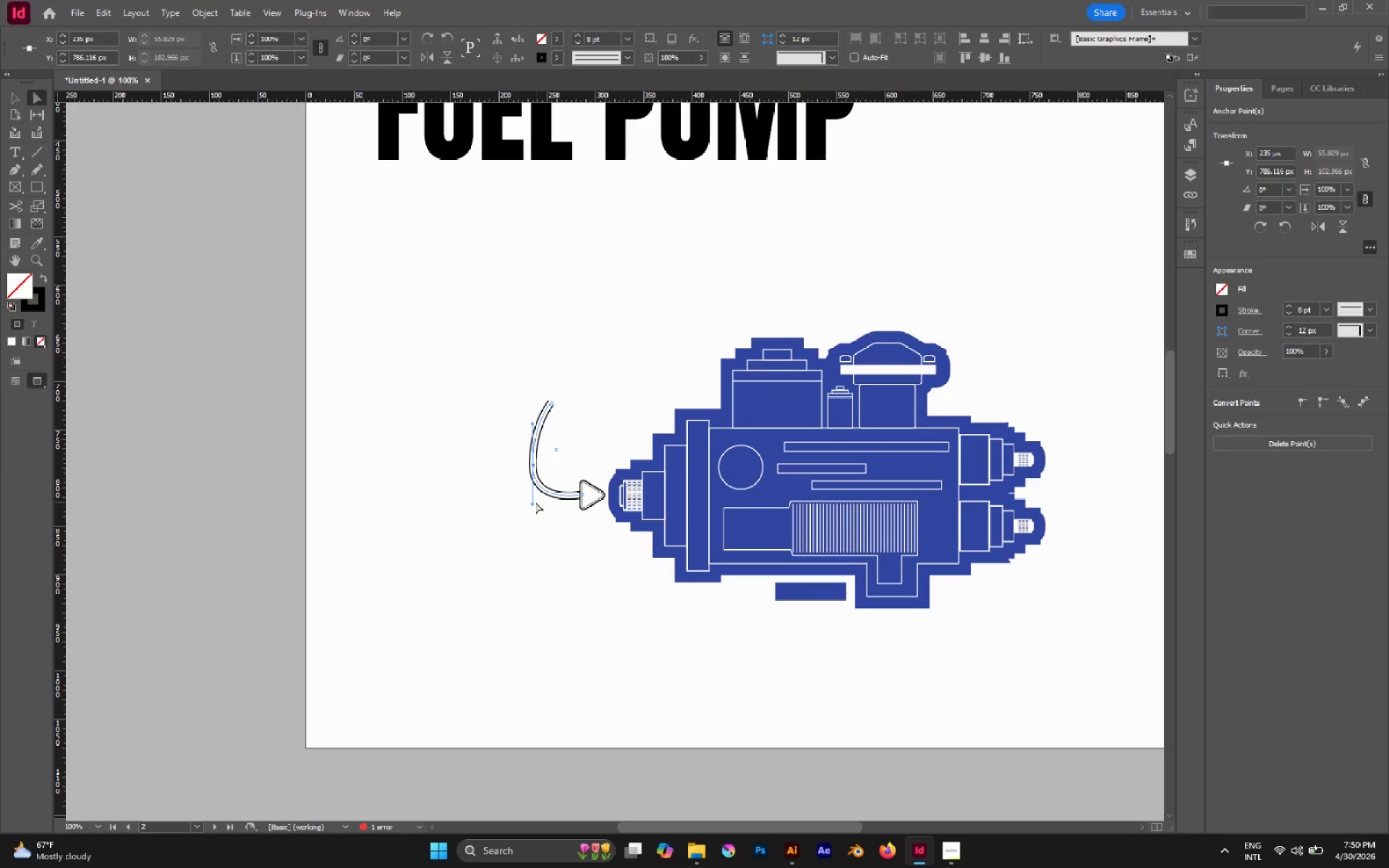 
left_click_drag(start_coordinate=[533, 502], to_coordinate=[552, 514])
 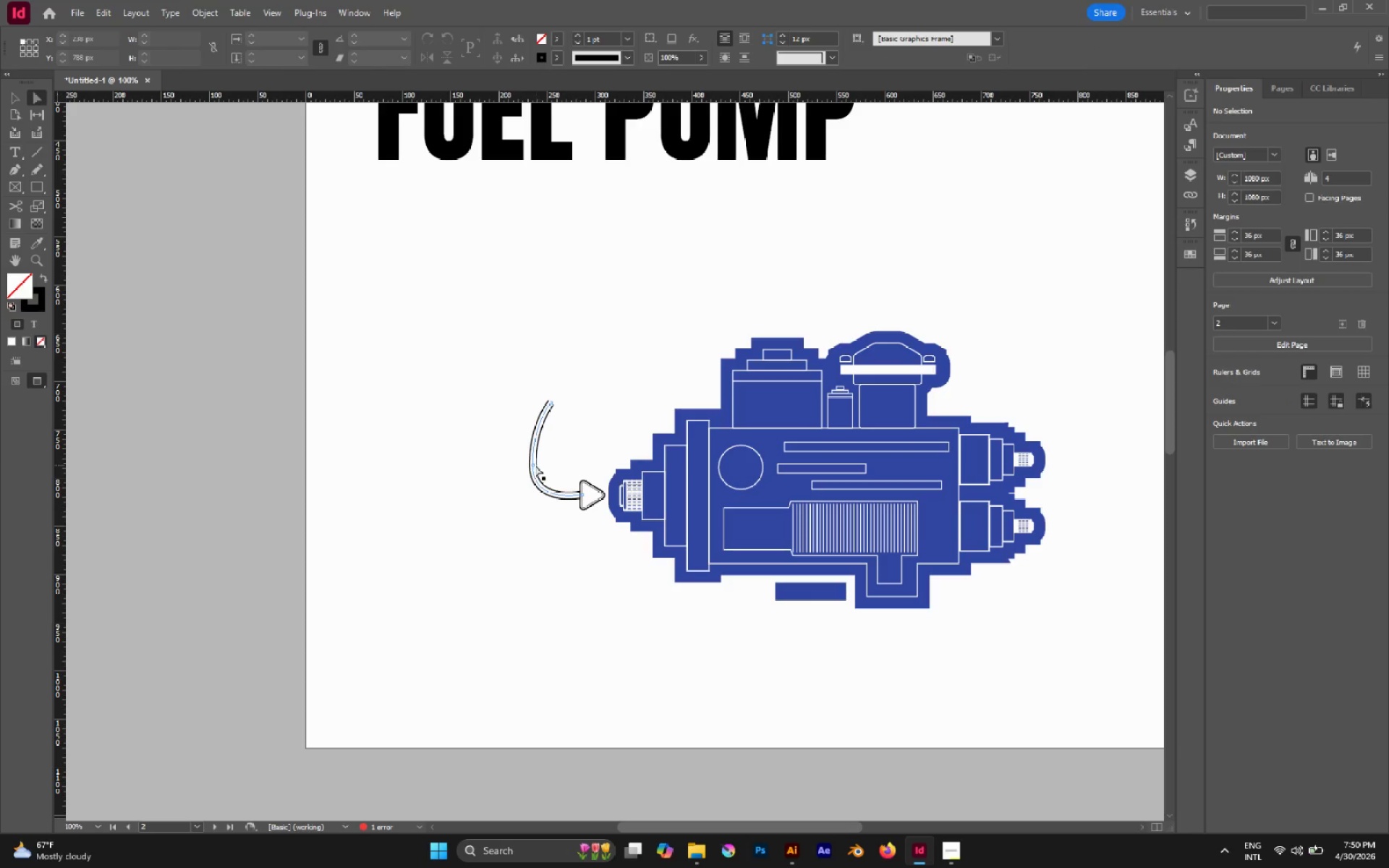 
left_click([535, 465])
 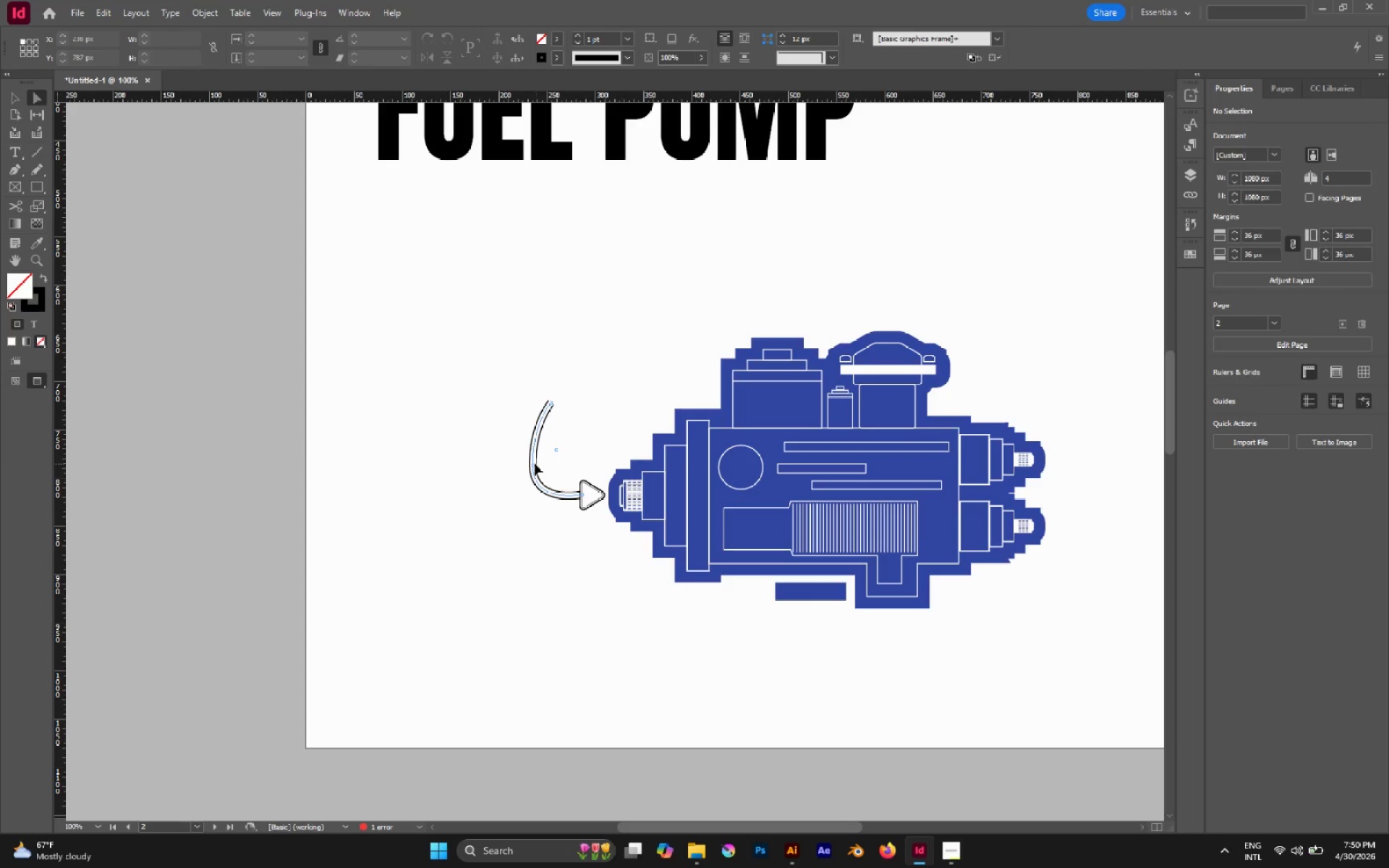 
left_click([532, 463])
 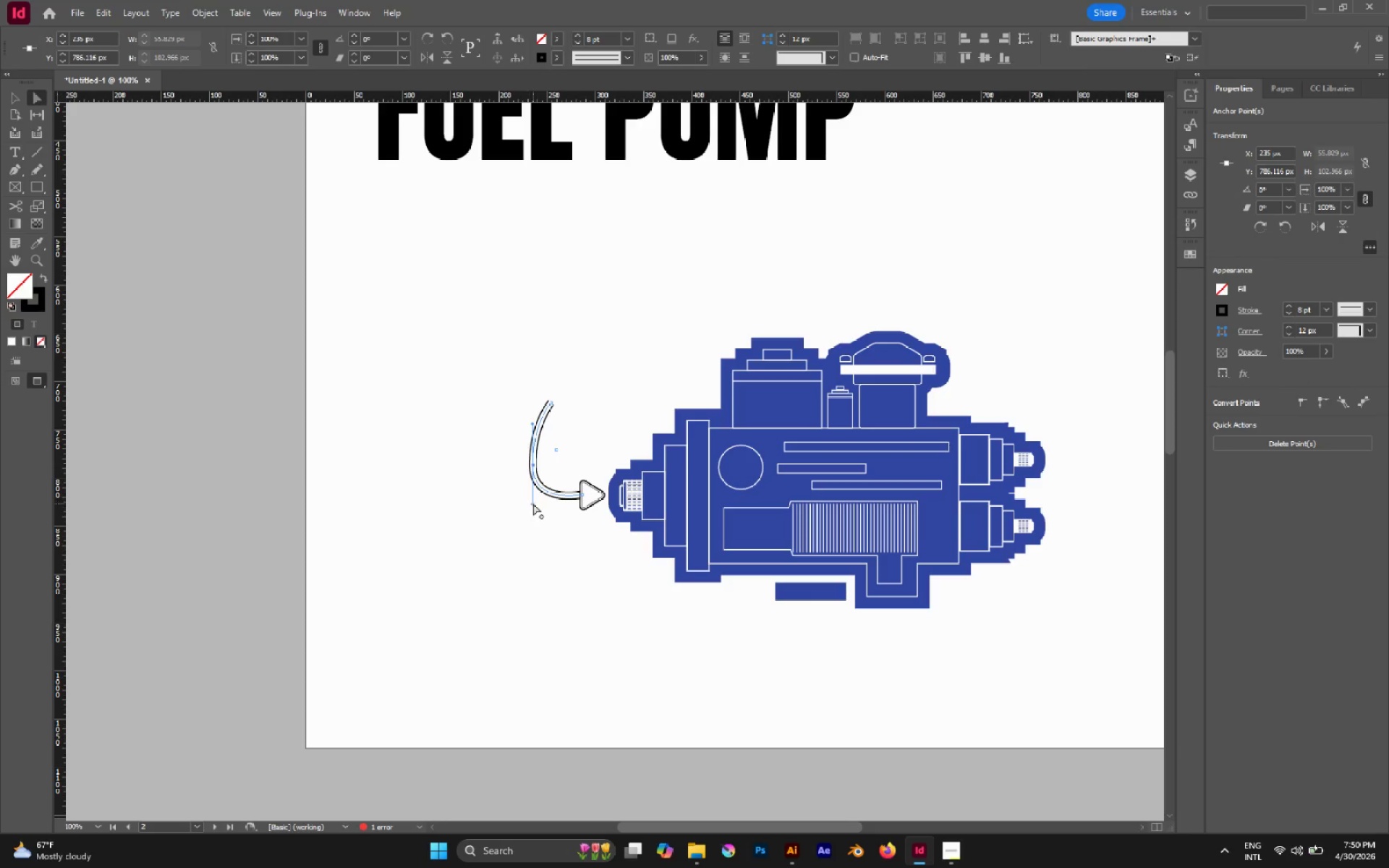 
left_click_drag(start_coordinate=[533, 503], to_coordinate=[539, 503])
 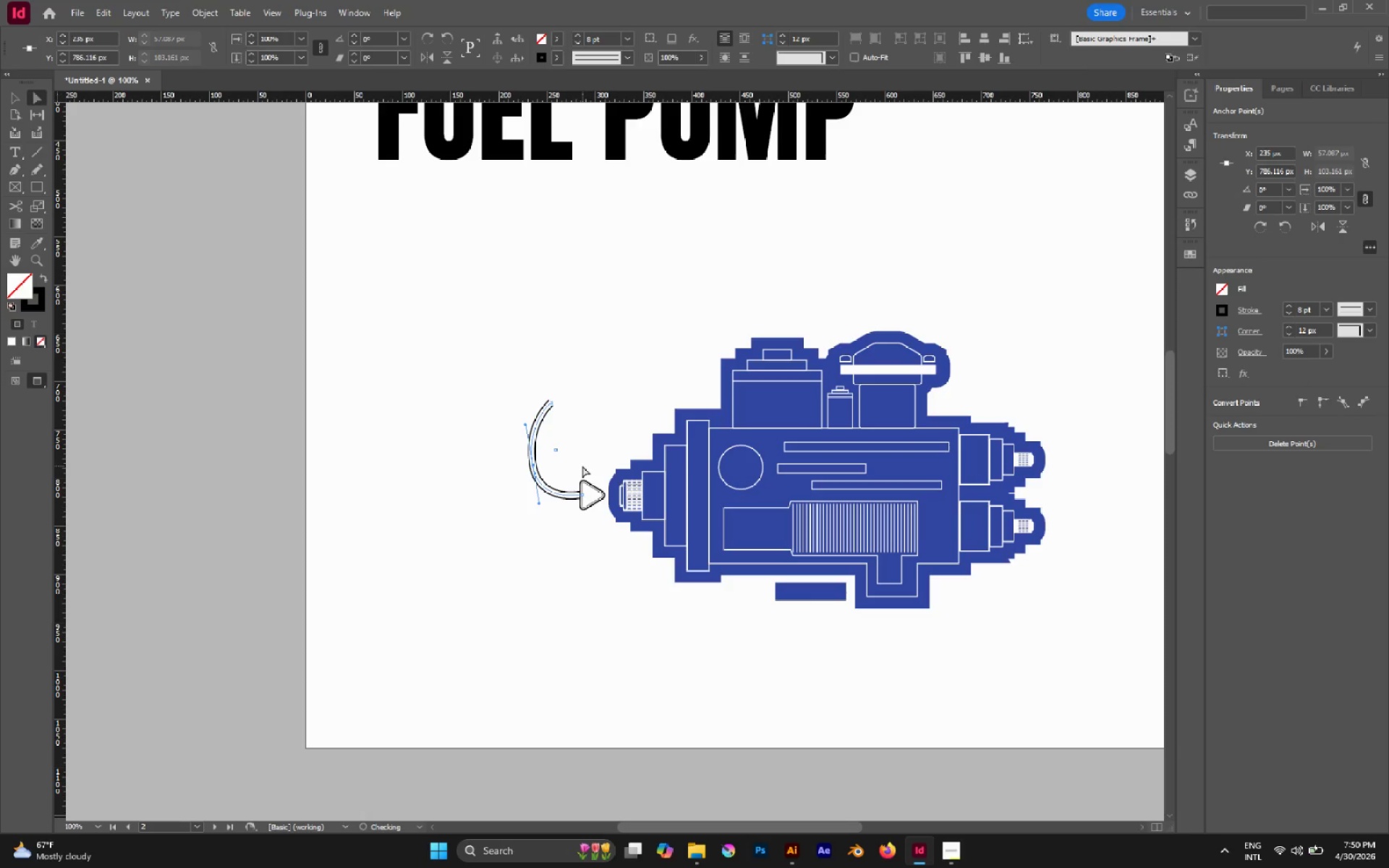 
left_click([582, 466])
 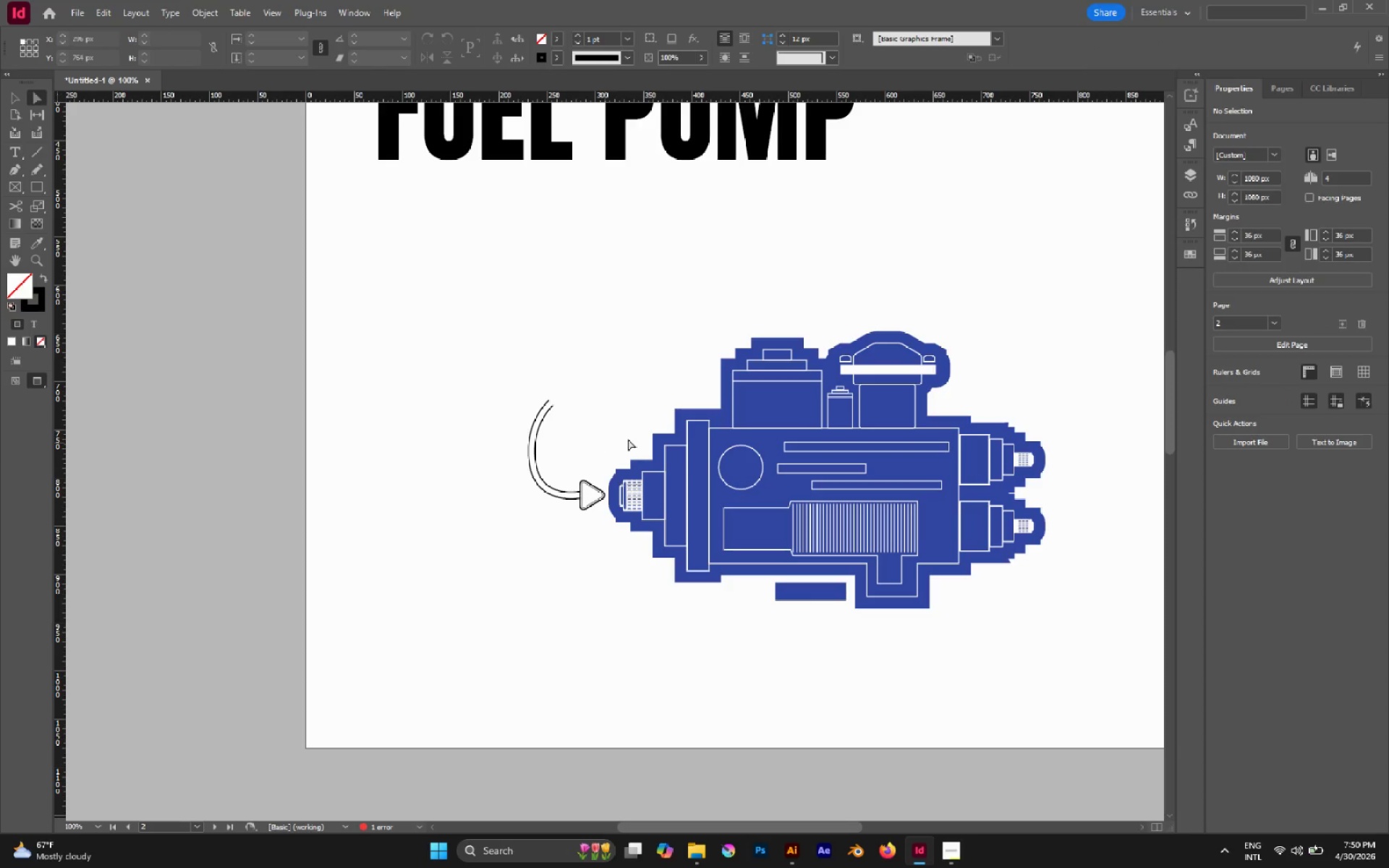 
hold_key(key=Space, duration=0.77)
 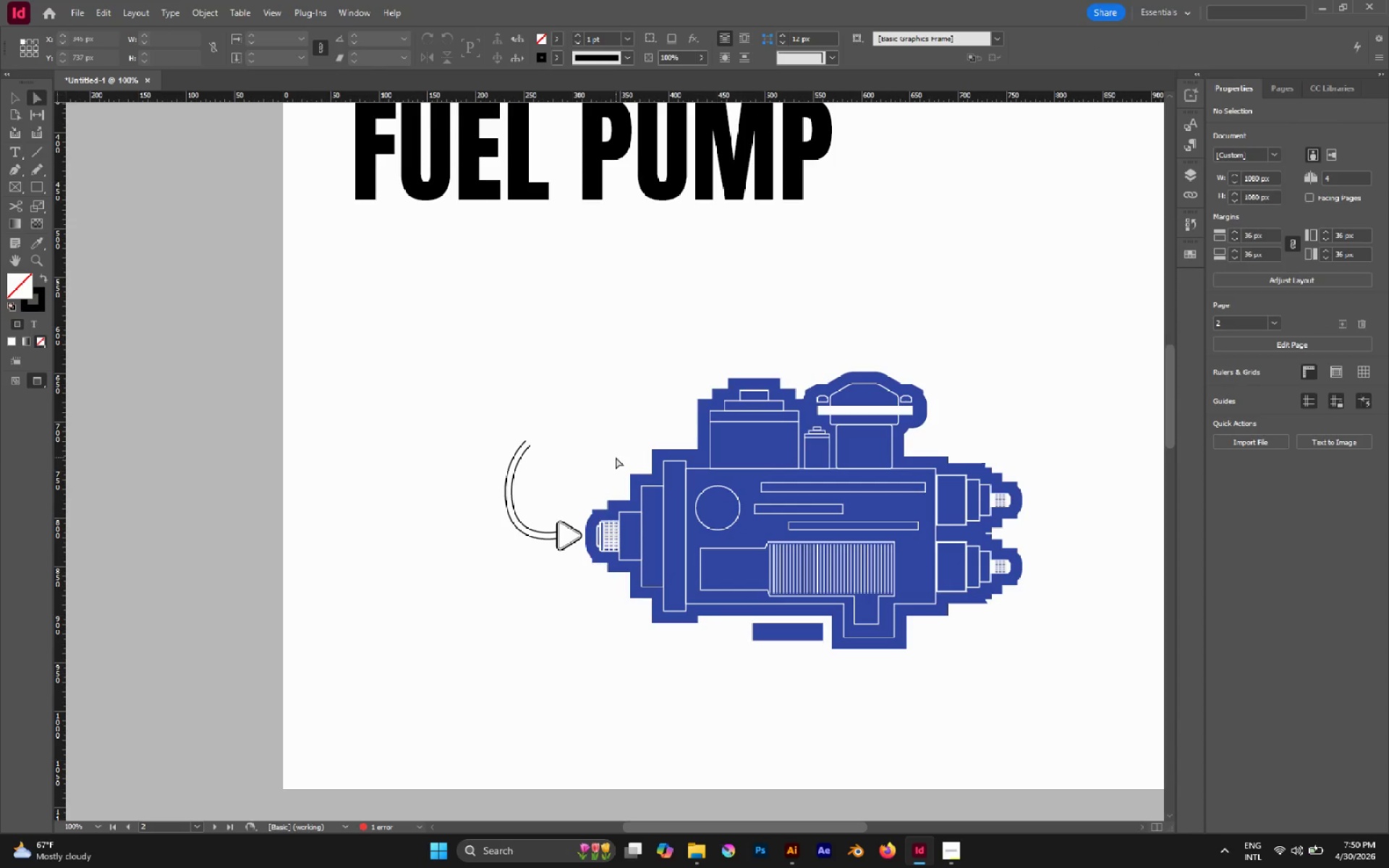 
left_click_drag(start_coordinate=[640, 417], to_coordinate=[617, 458])
 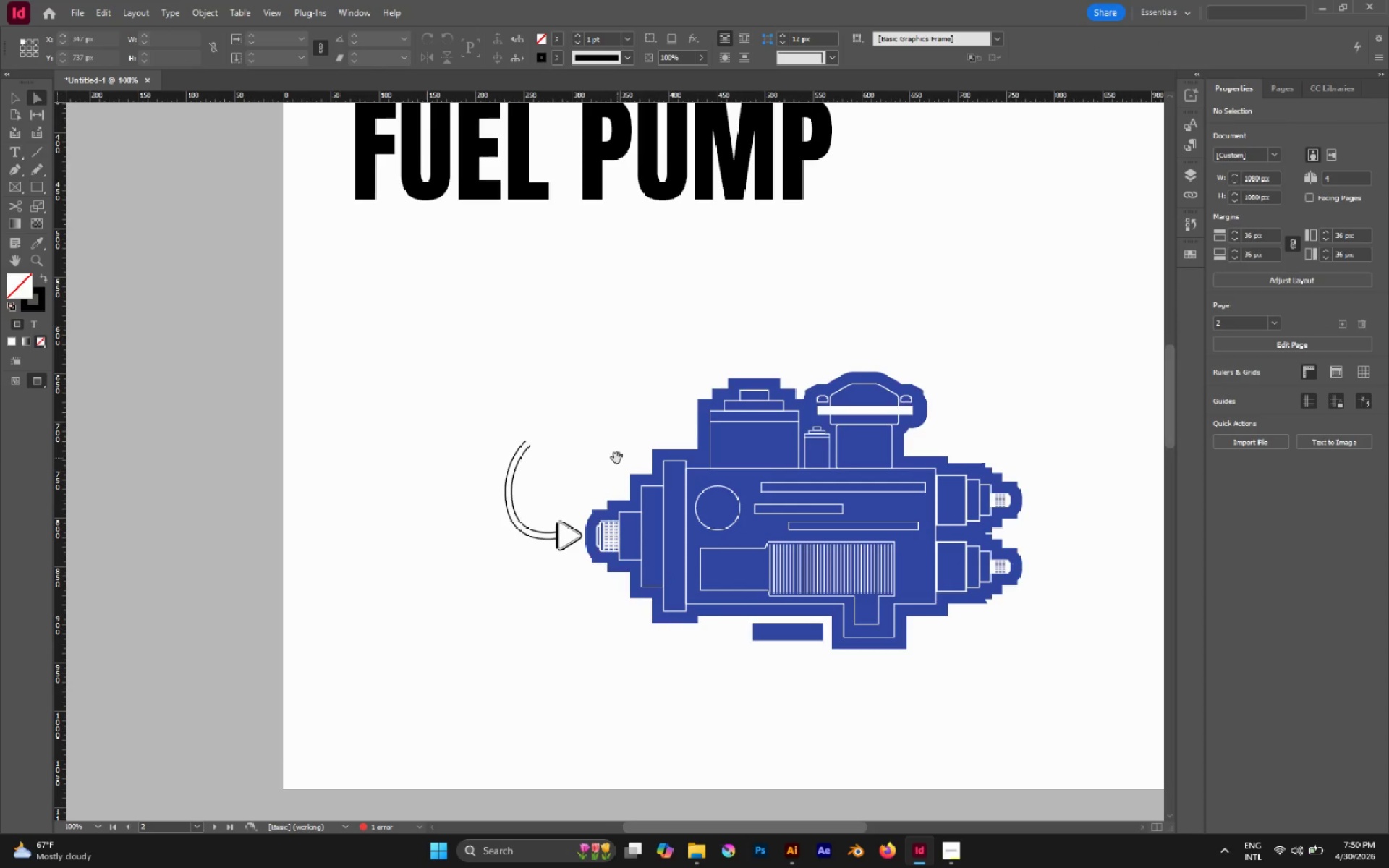 
hold_key(key=Space, duration=6.39)
 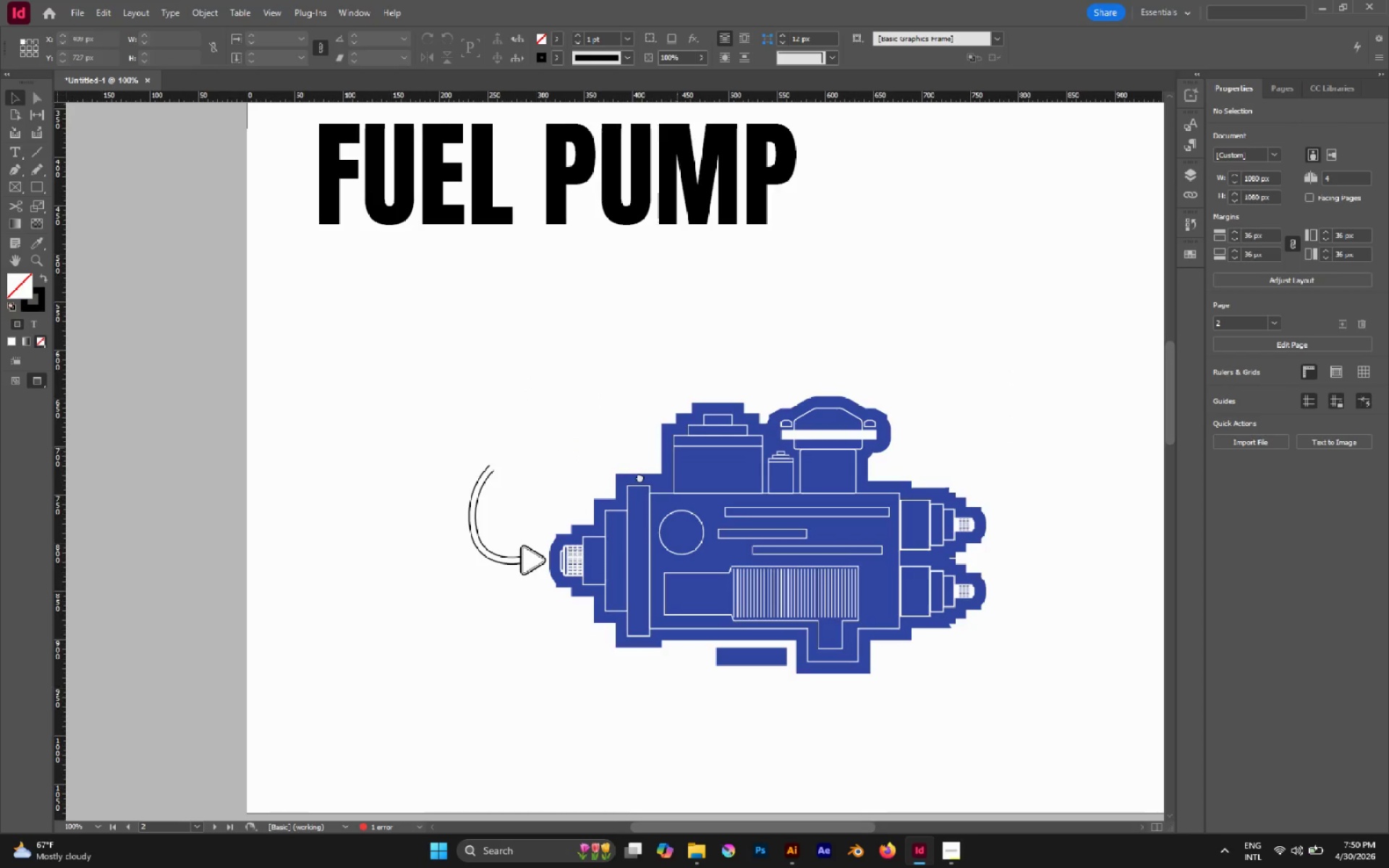 
key(V)
 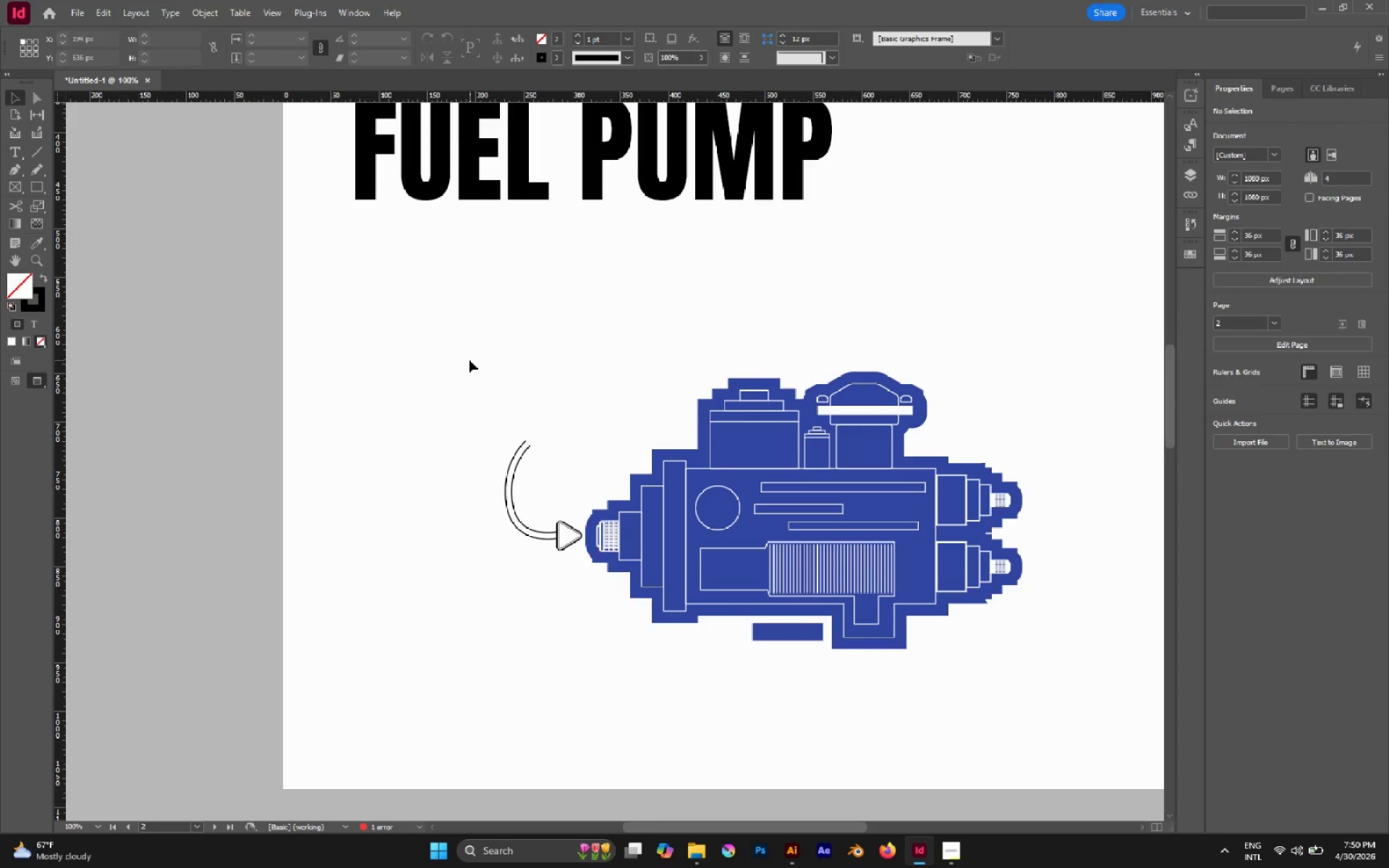 
left_click_drag(start_coordinate=[467, 360], to_coordinate=[536, 576])
 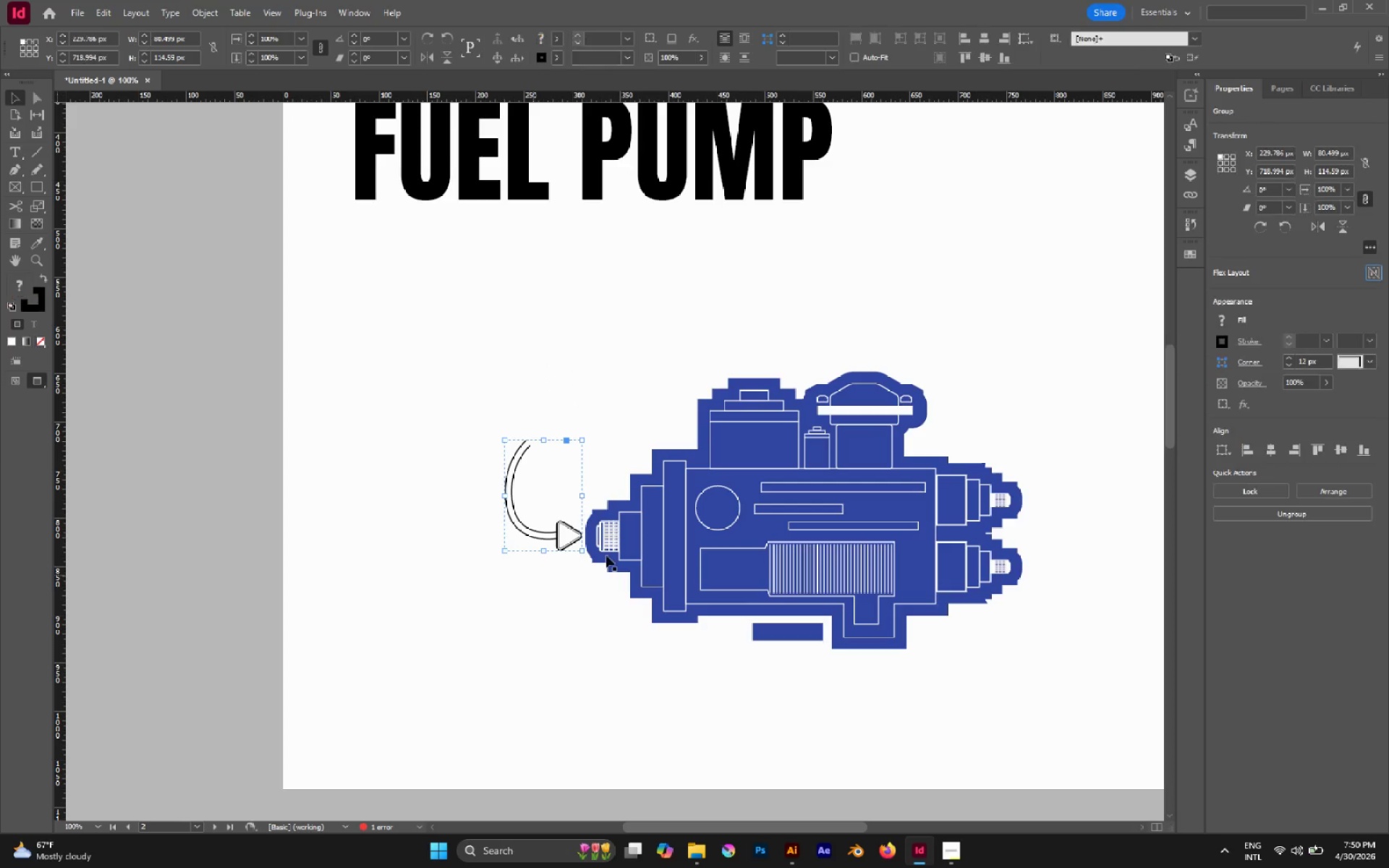 
key(Control+G)
 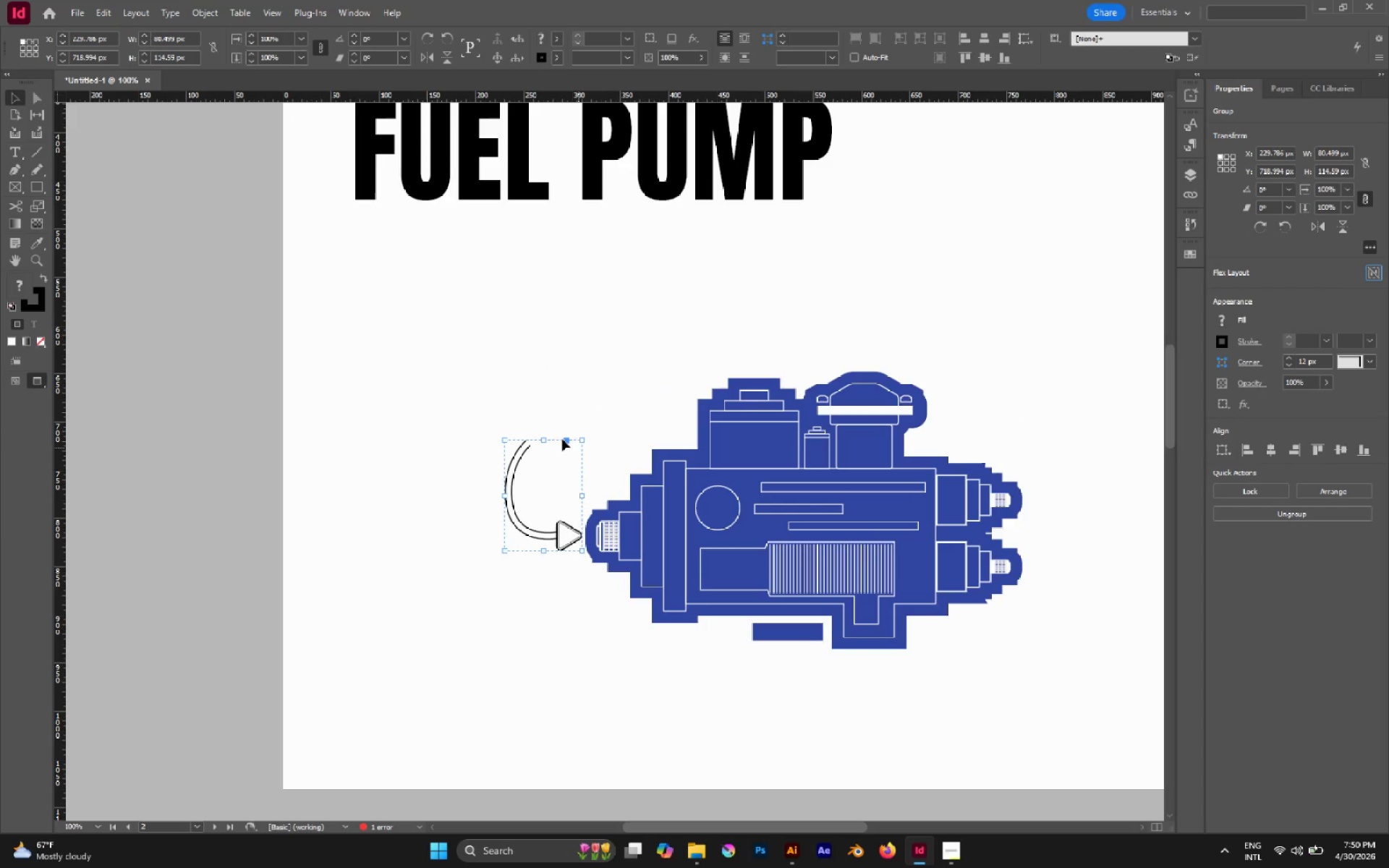 
left_click([548, 418])
 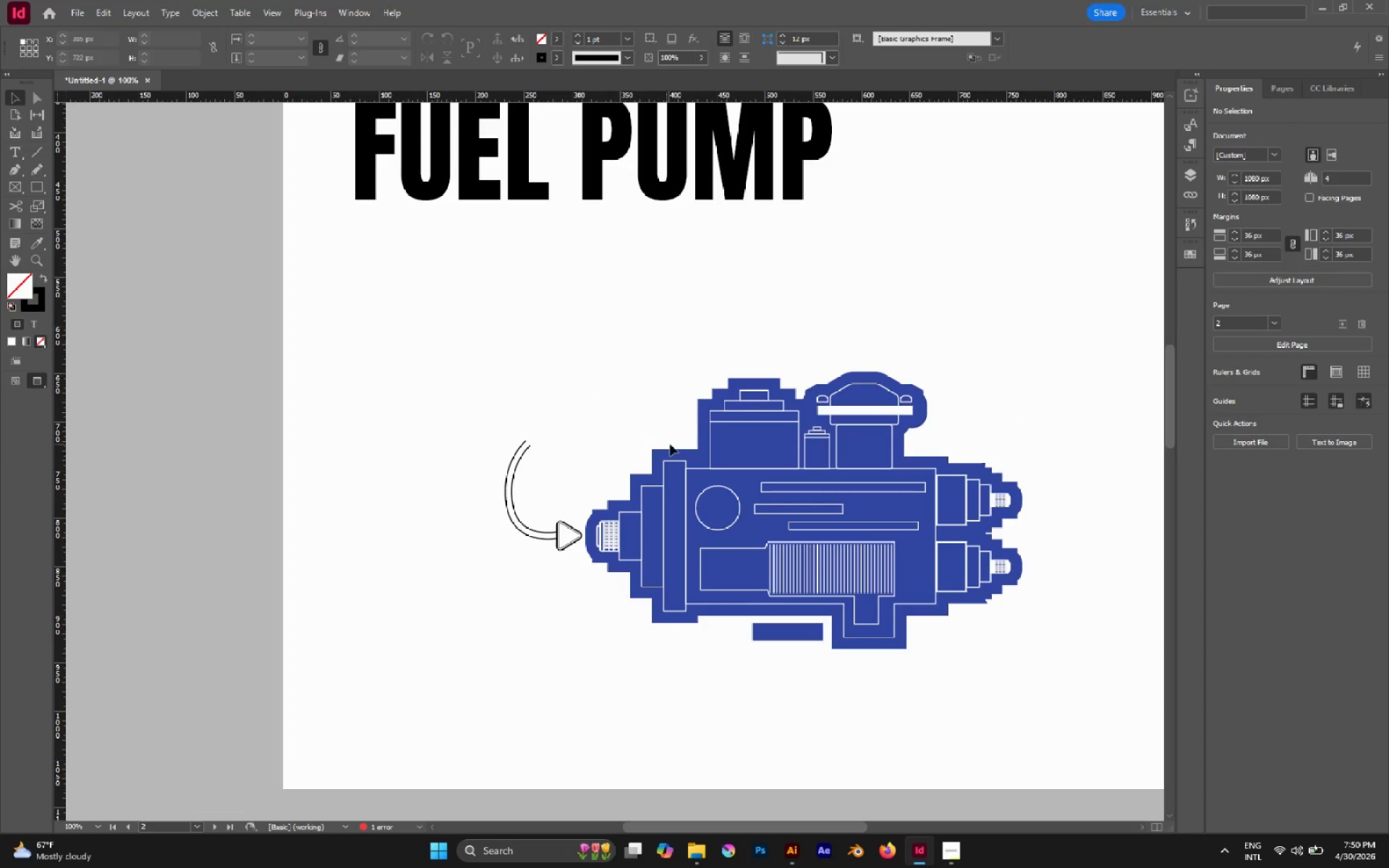 
hold_key(key=Space, duration=0.67)
 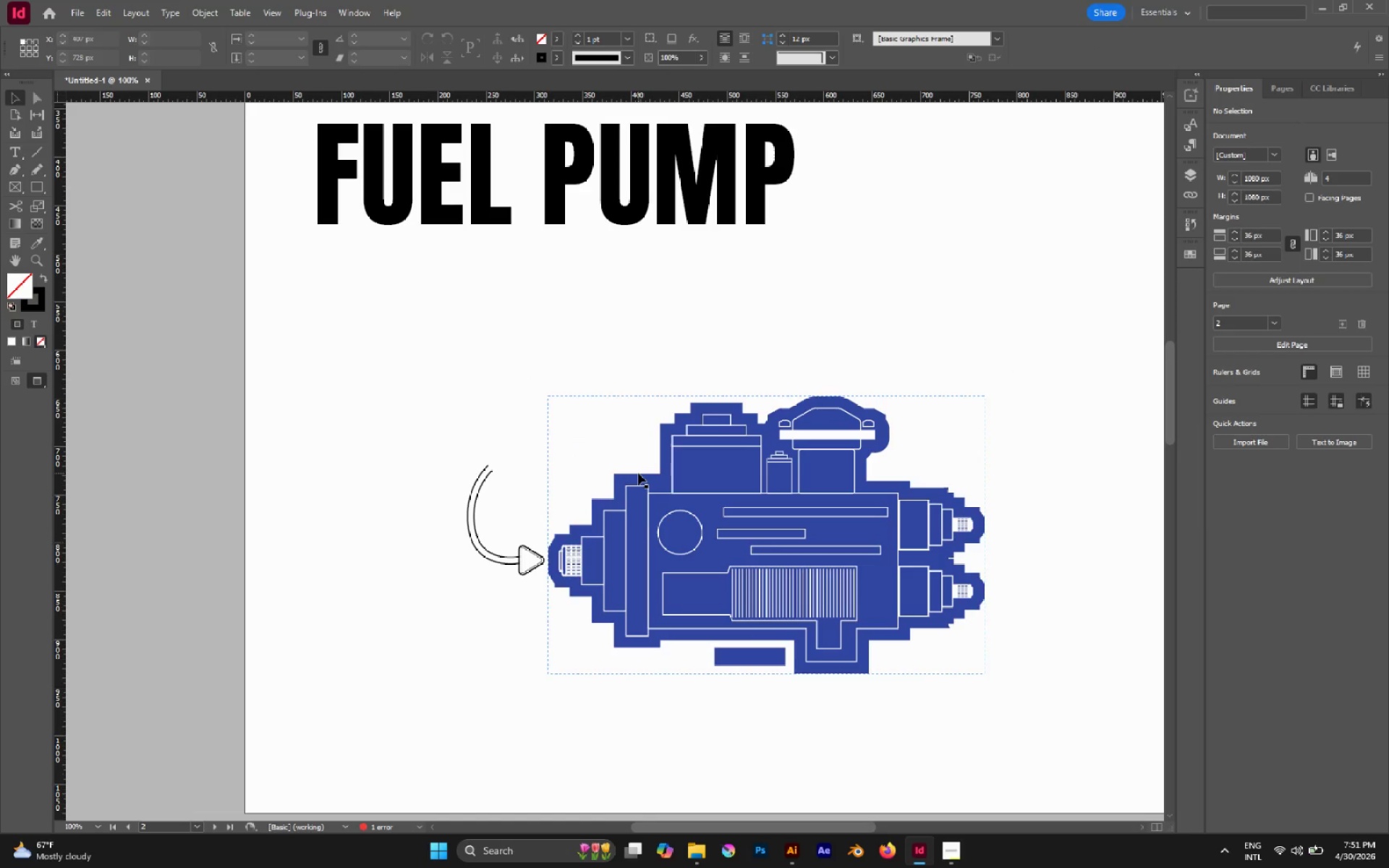 
left_click_drag(start_coordinate=[676, 451], to_coordinate=[639, 476])
 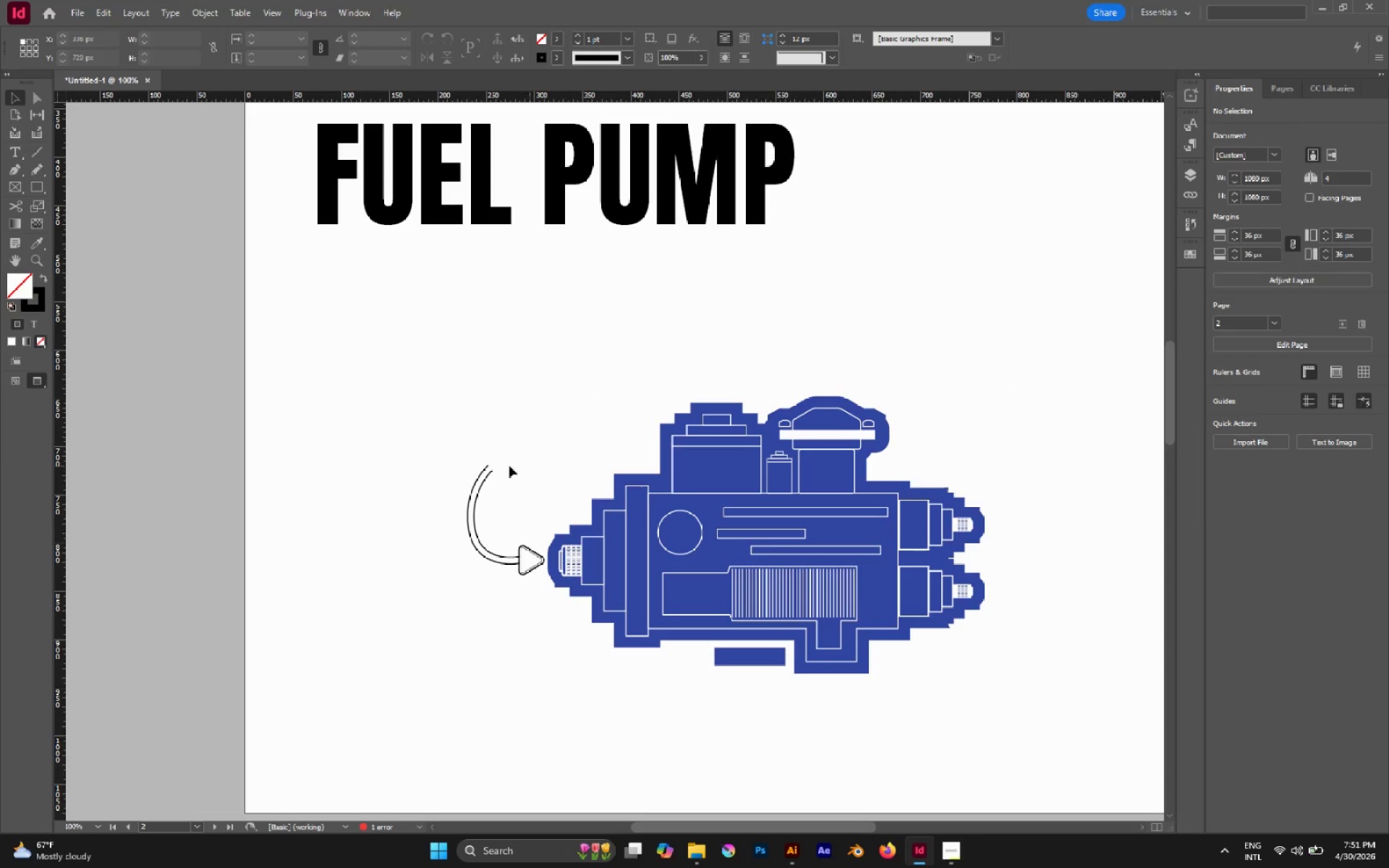 
left_click_drag(start_coordinate=[459, 446], to_coordinate=[502, 487])
 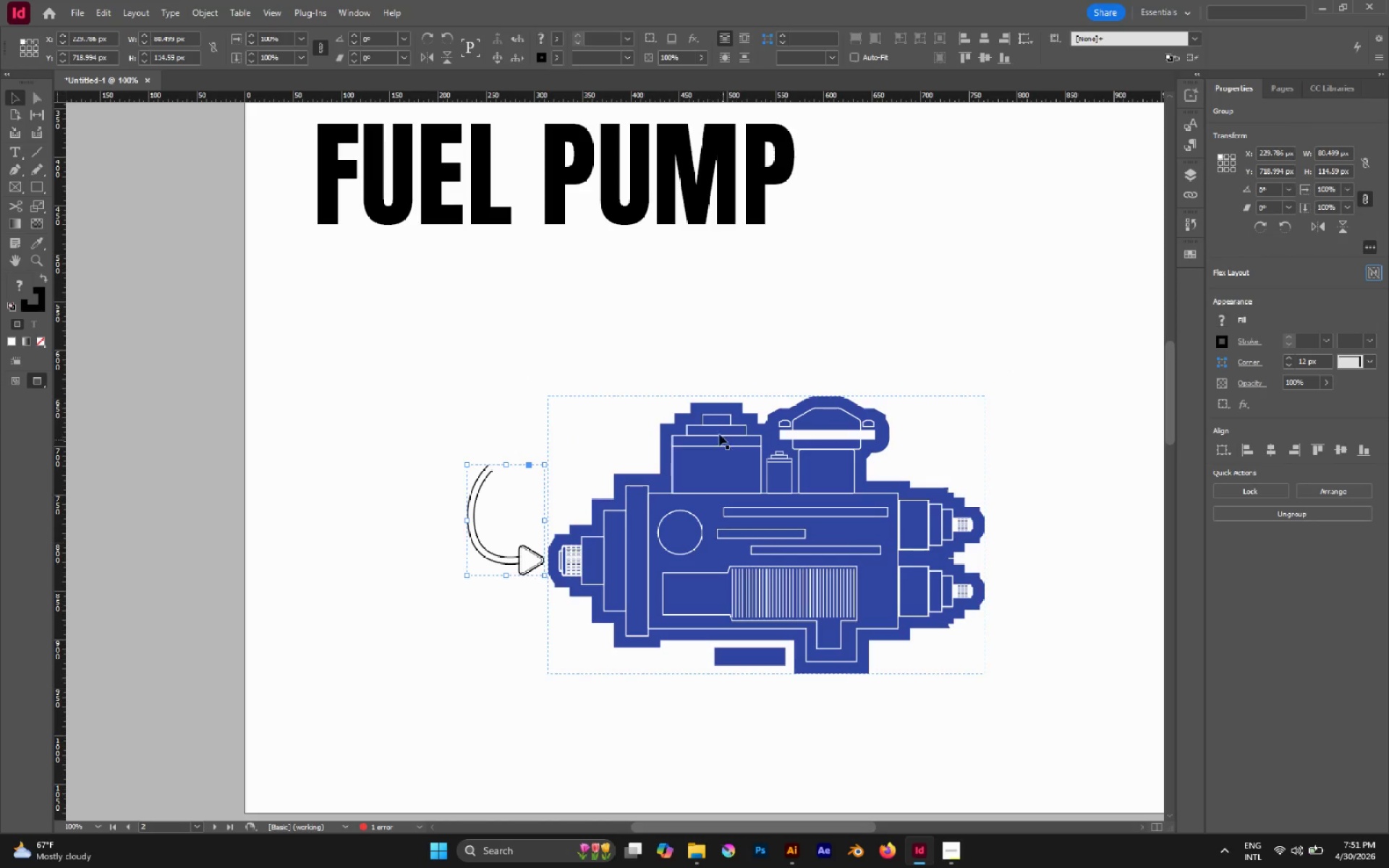 
wait(5.16)
 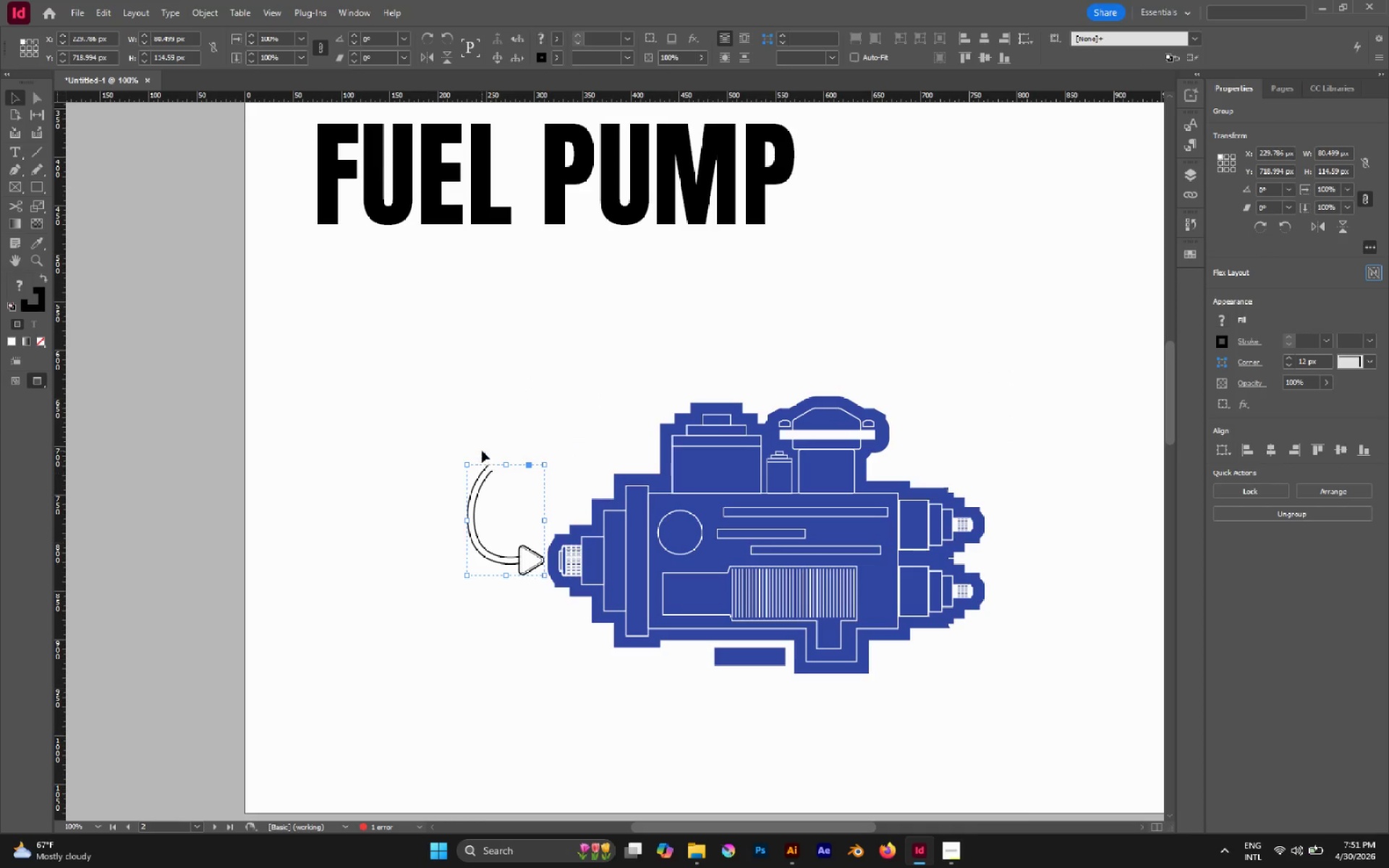 
hold_key(key=AltLeft, duration=0.5)
scroll: coordinate [529, 346], scroll_direction: down, amount: 2.0
 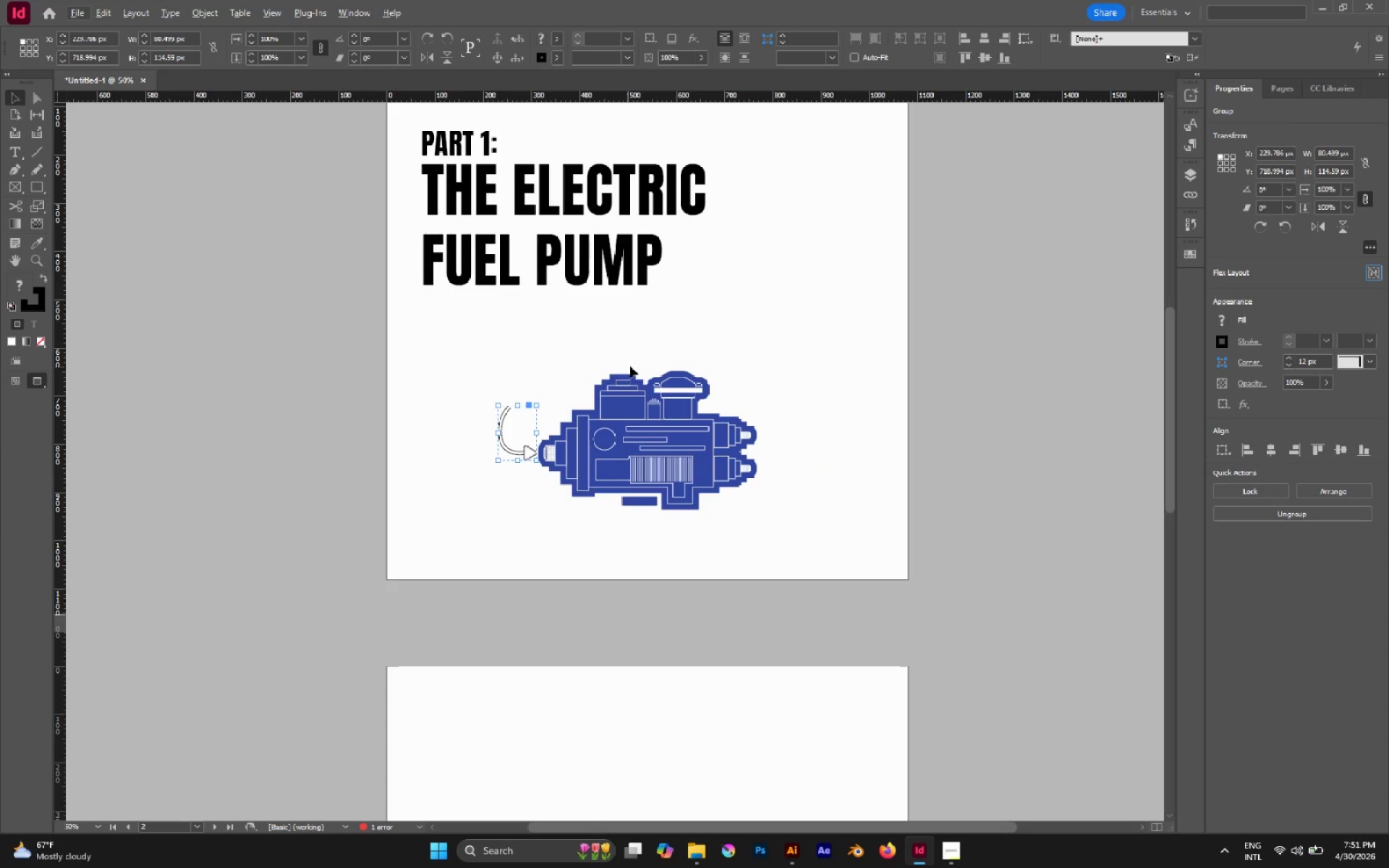 
hold_key(key=Space, duration=0.52)
 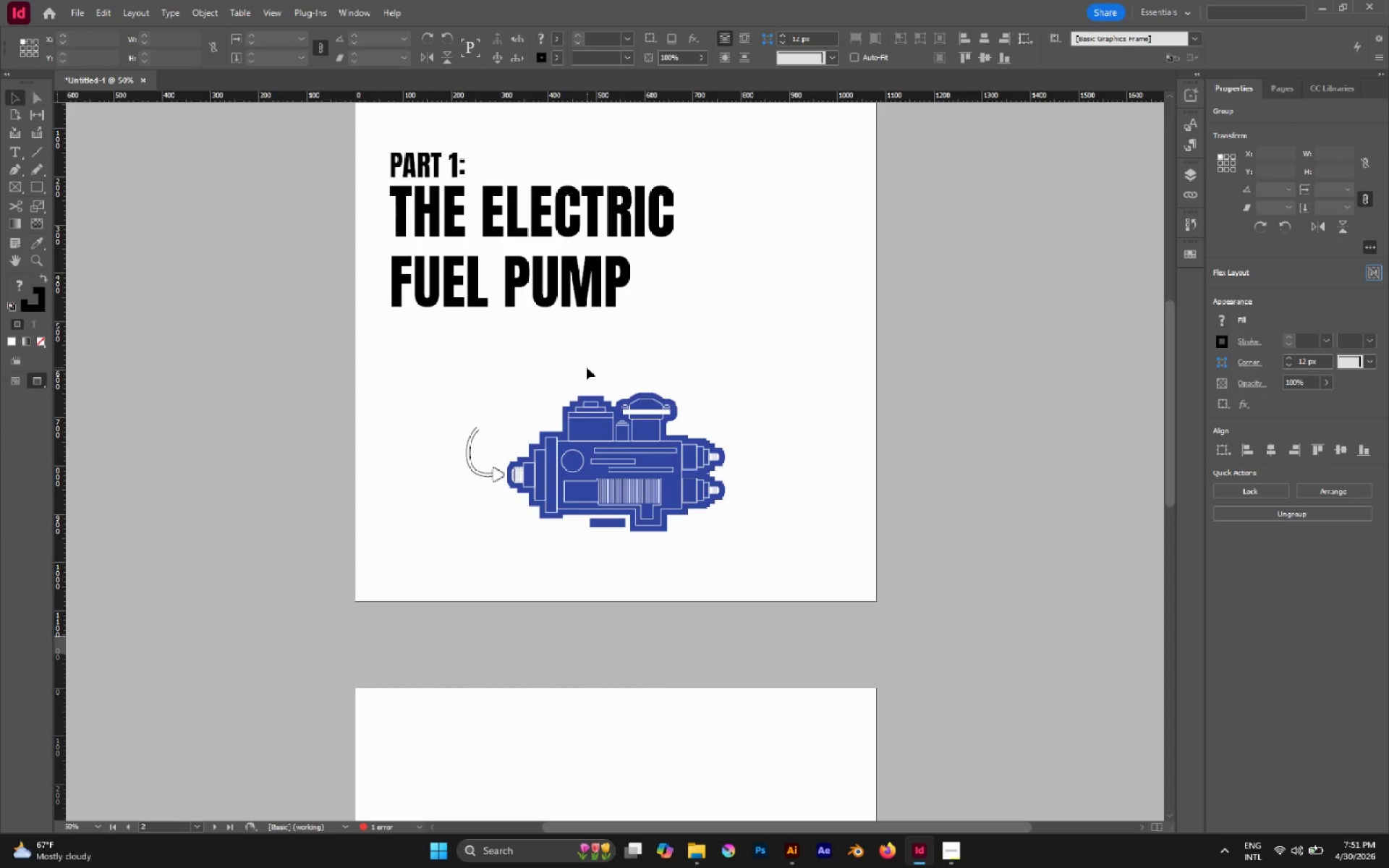 
left_click_drag(start_coordinate=[622, 352], to_coordinate=[590, 374])
 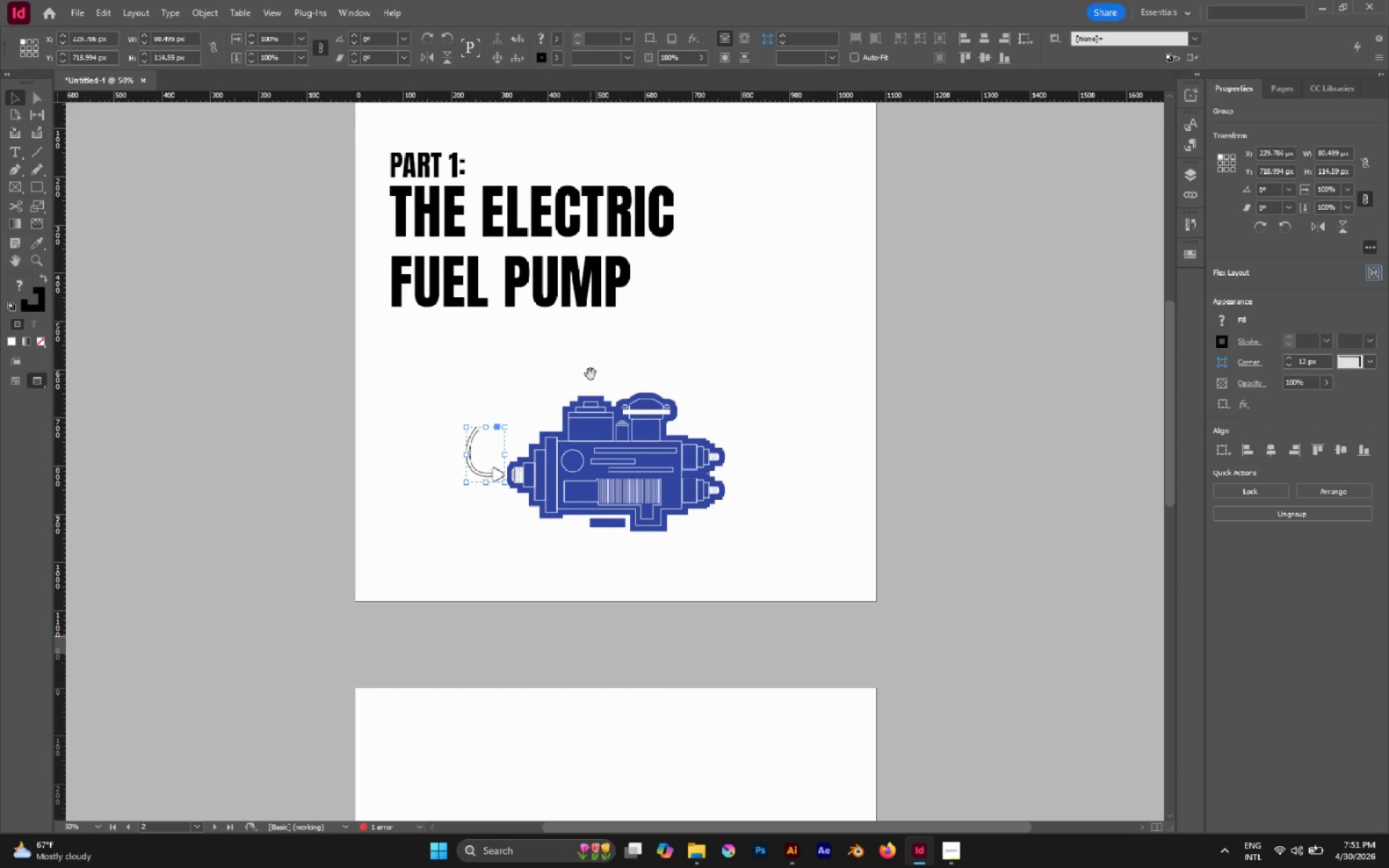 
double_click([587, 367])
 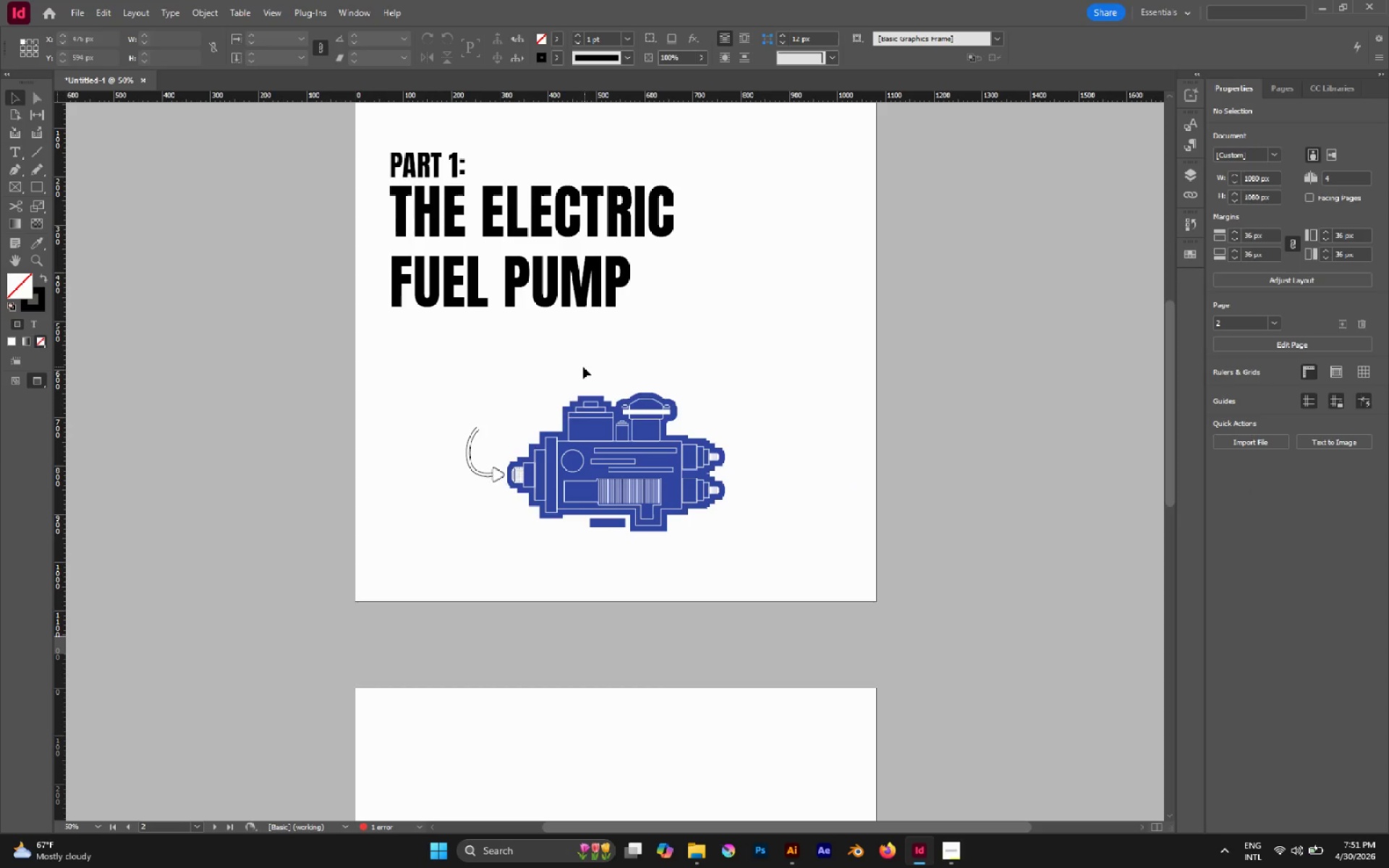 
key(A)
 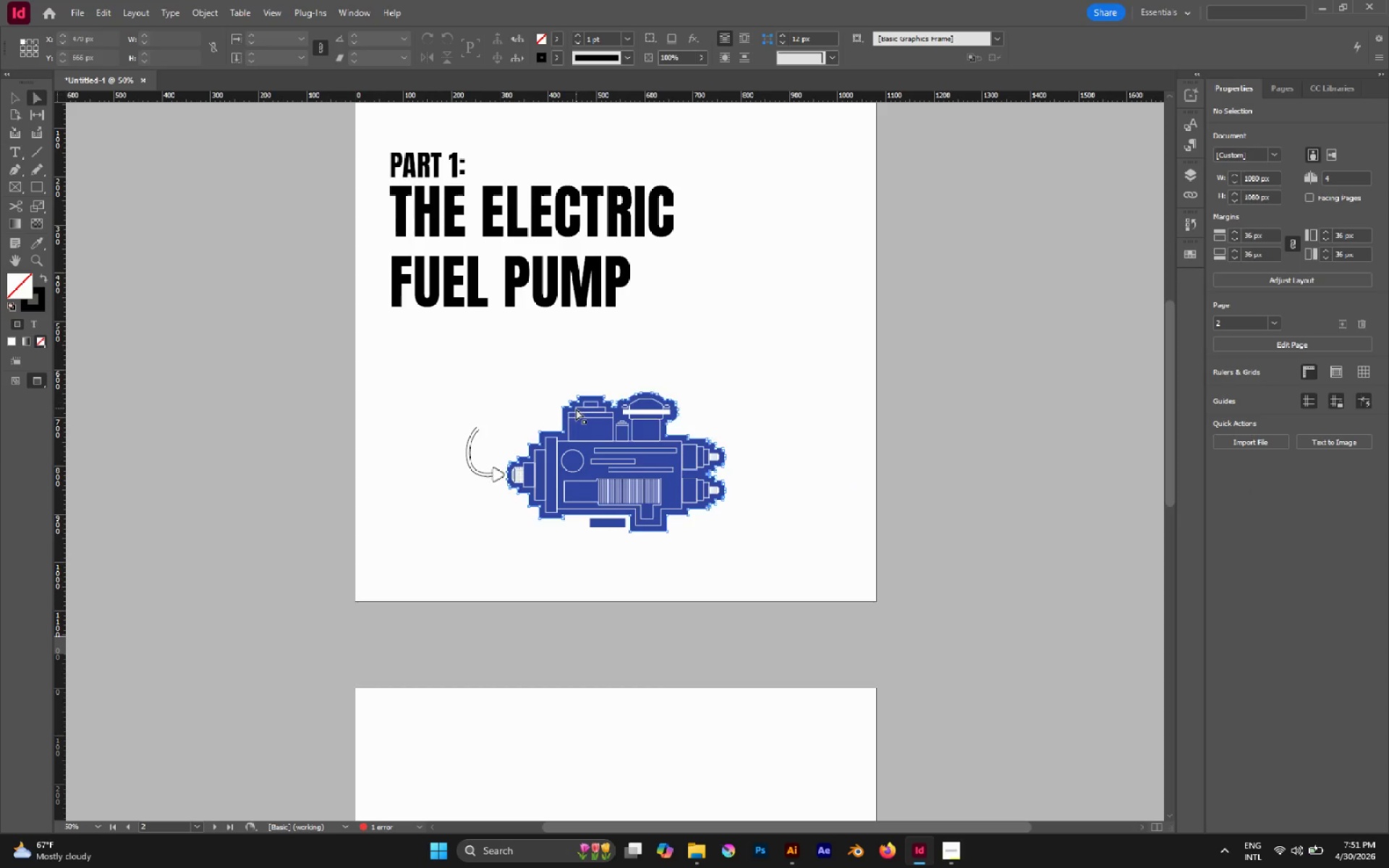 
hold_key(key=AltLeft, duration=0.81)
scroll: coordinate [530, 455], scroll_direction: up, amount: 2.0
 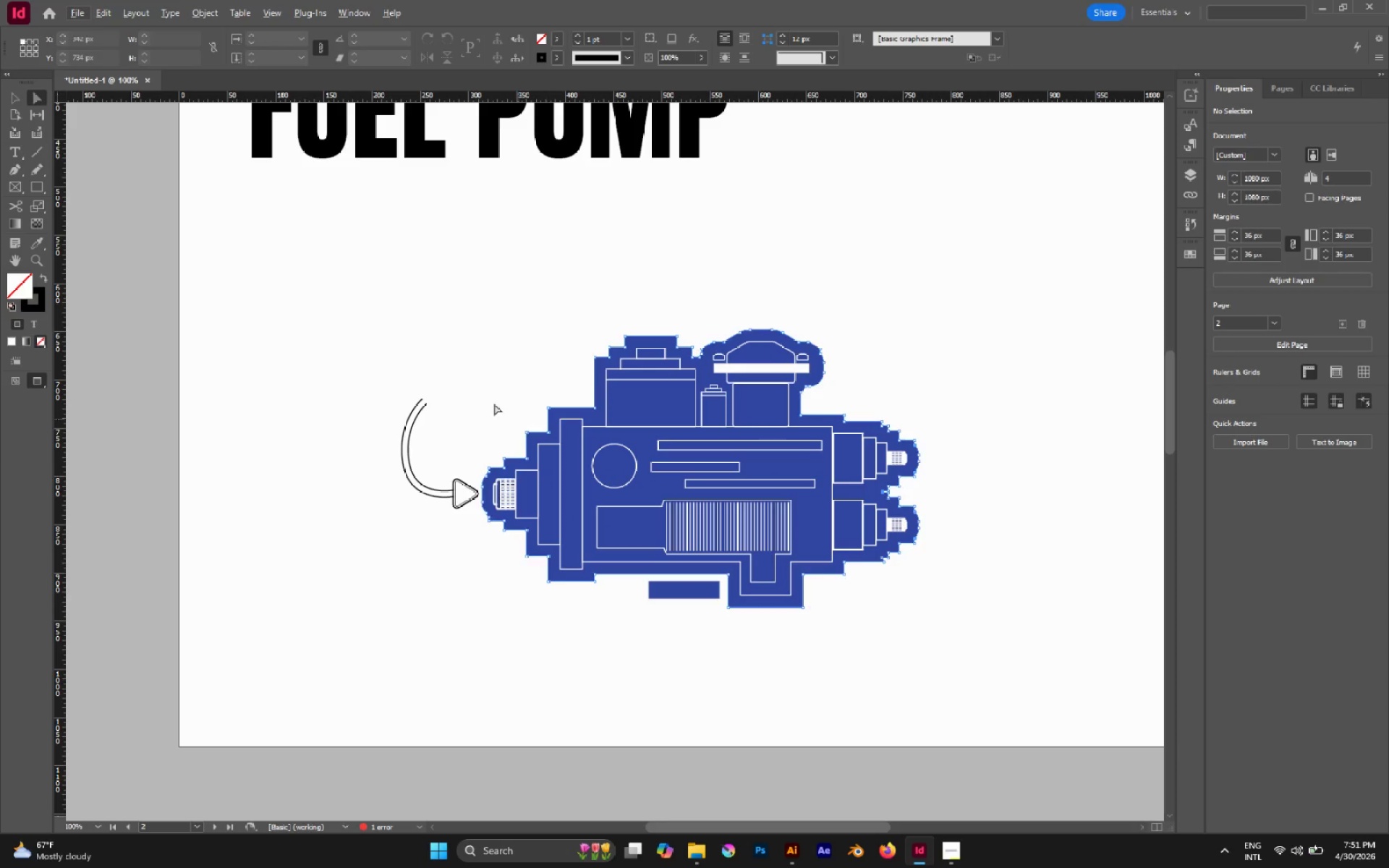 
left_click_drag(start_coordinate=[407, 365], to_coordinate=[476, 424])
 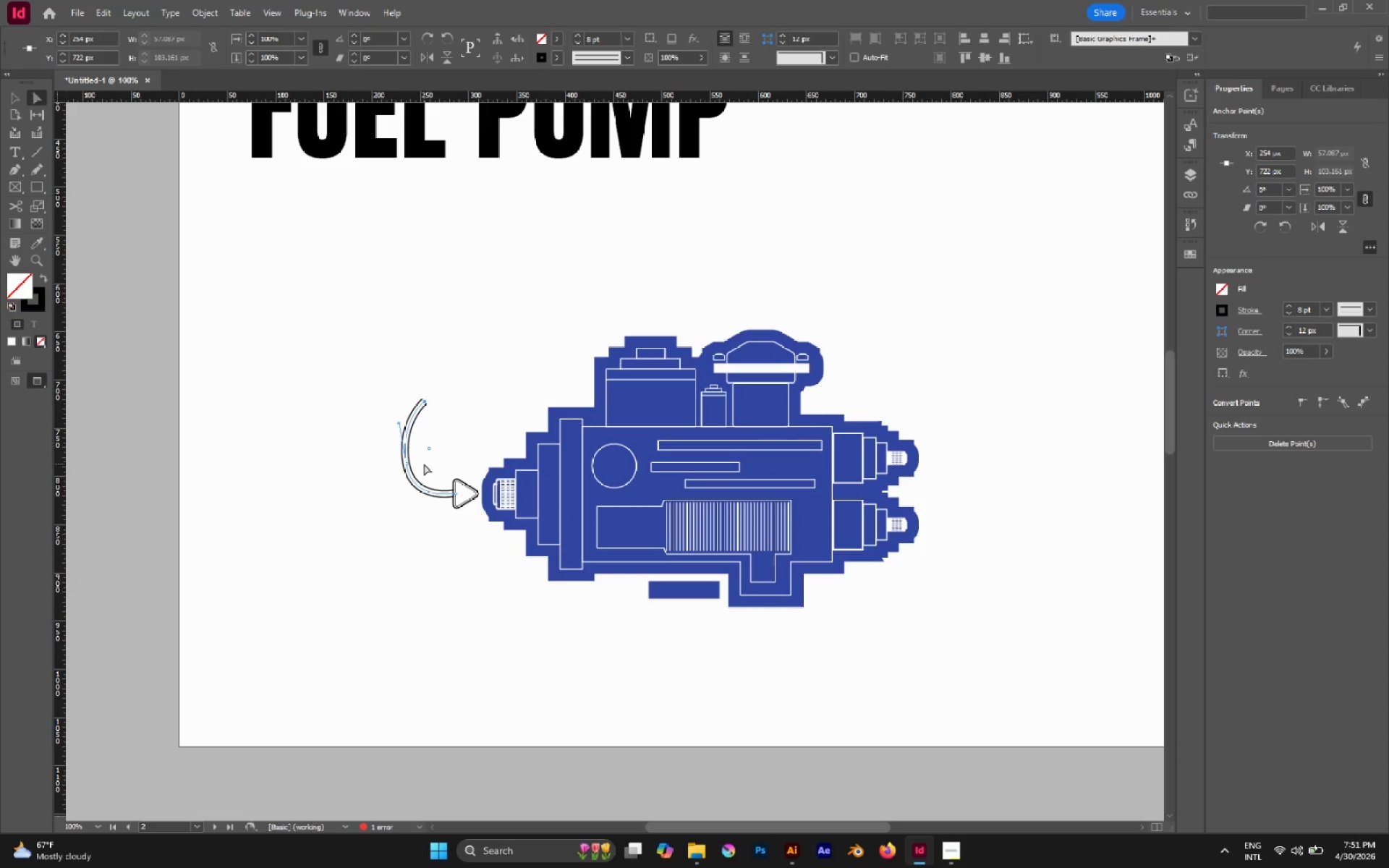 
left_click_drag(start_coordinate=[424, 461], to_coordinate=[399, 474])
 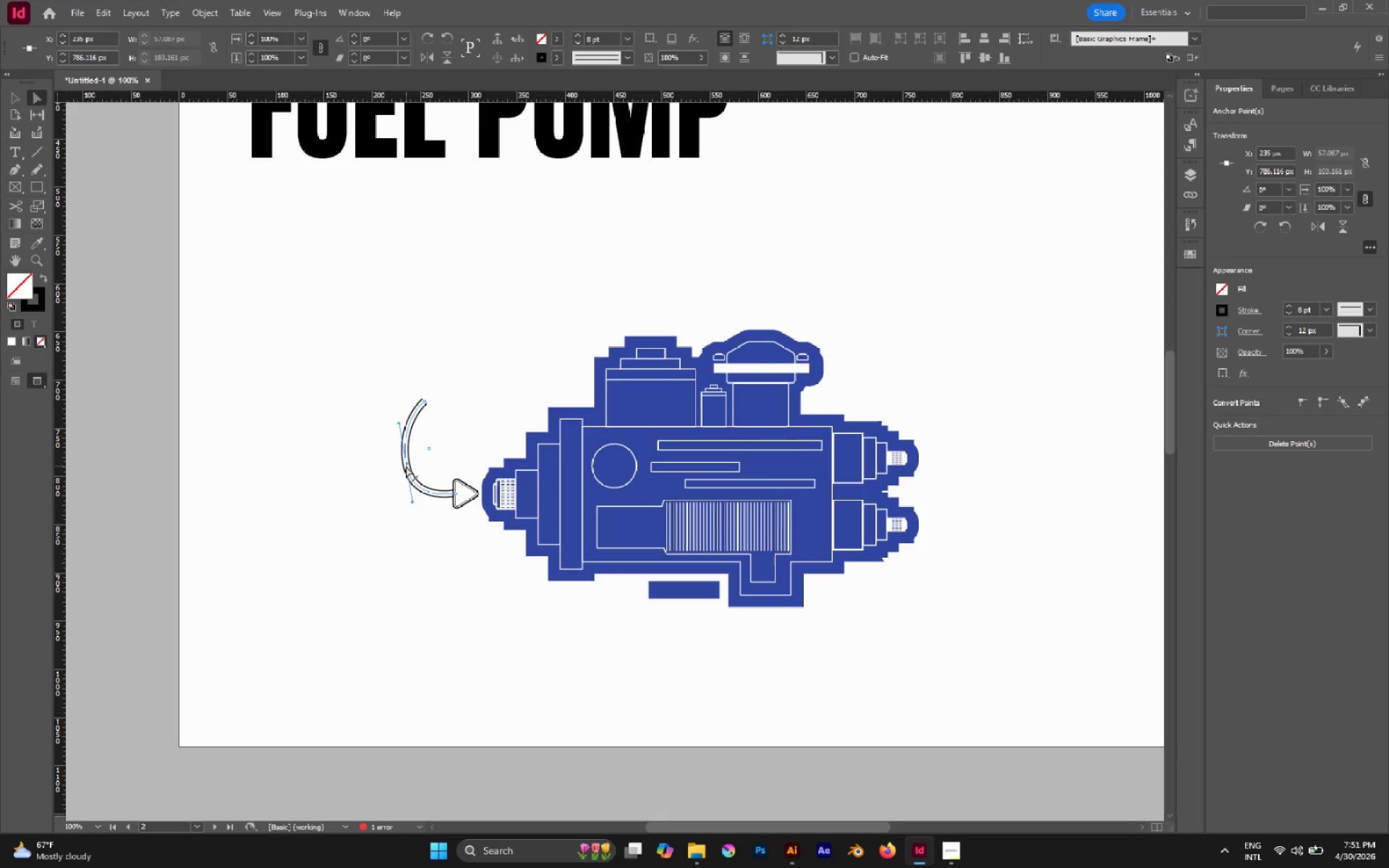 
left_click_drag(start_coordinate=[406, 465], to_coordinate=[402, 464])
 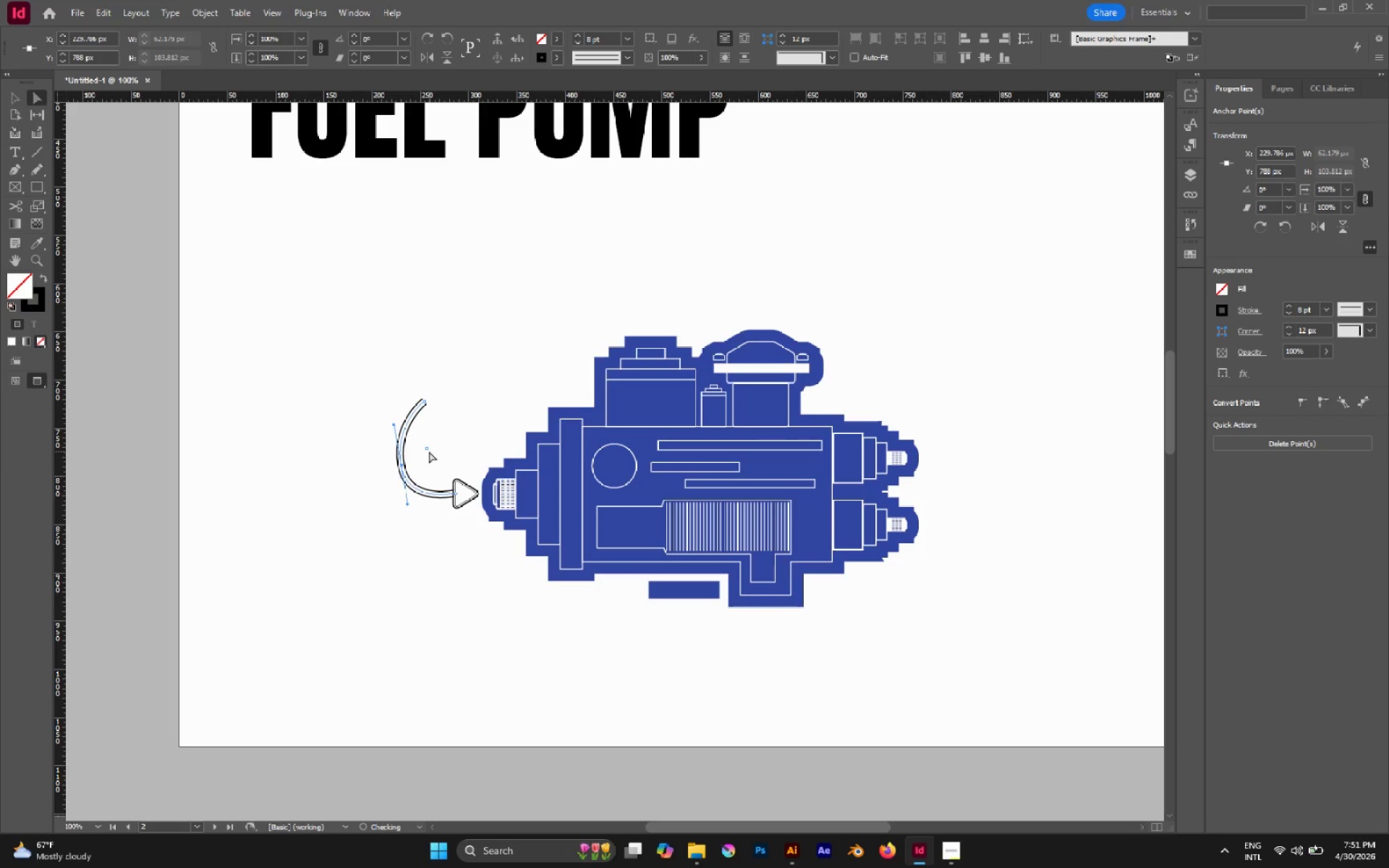 
left_click([429, 451])
 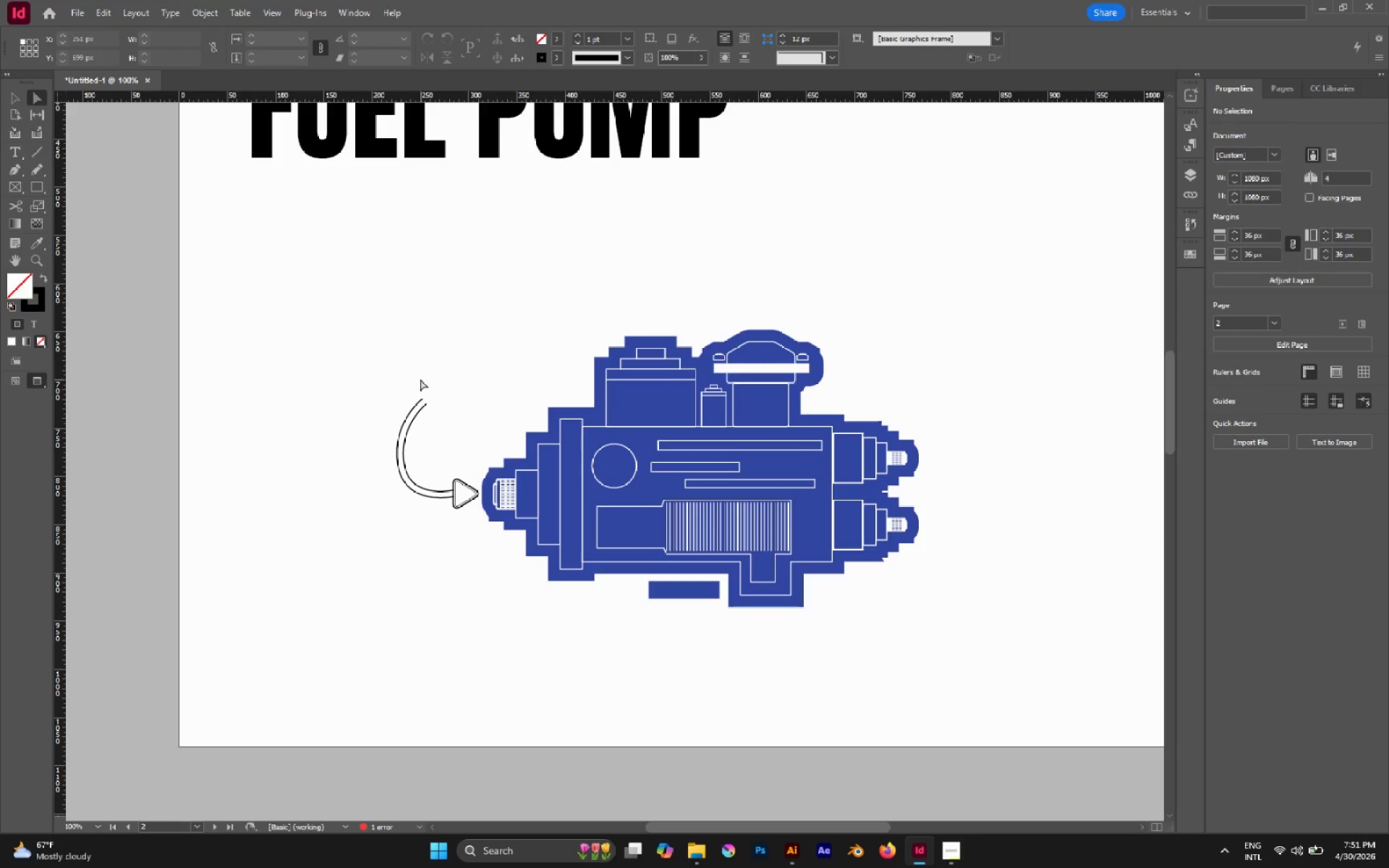 
hold_key(key=AltLeft, duration=0.61)
scroll: coordinate [437, 452], scroll_direction: down, amount: 2.0
 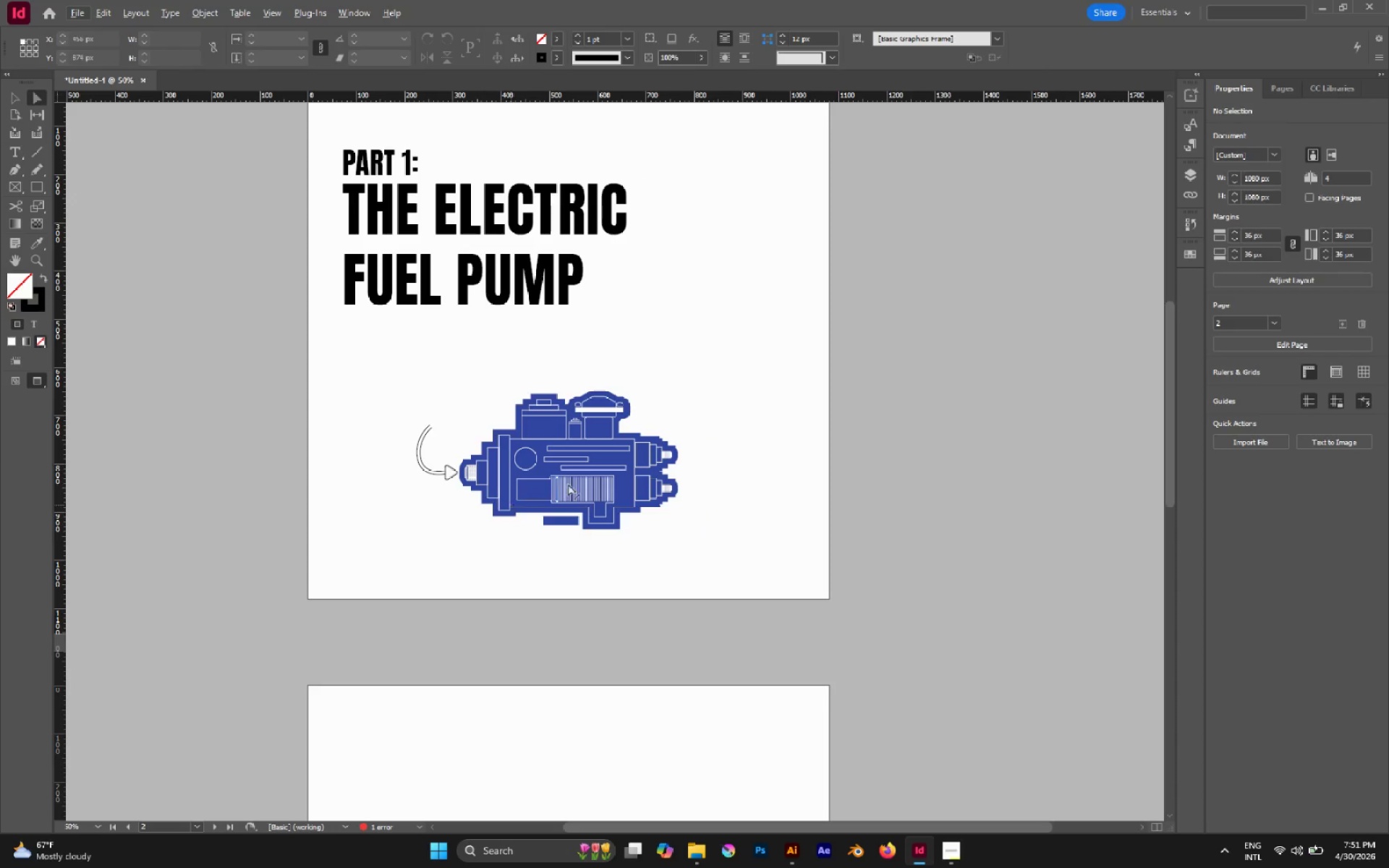 
key(V)
 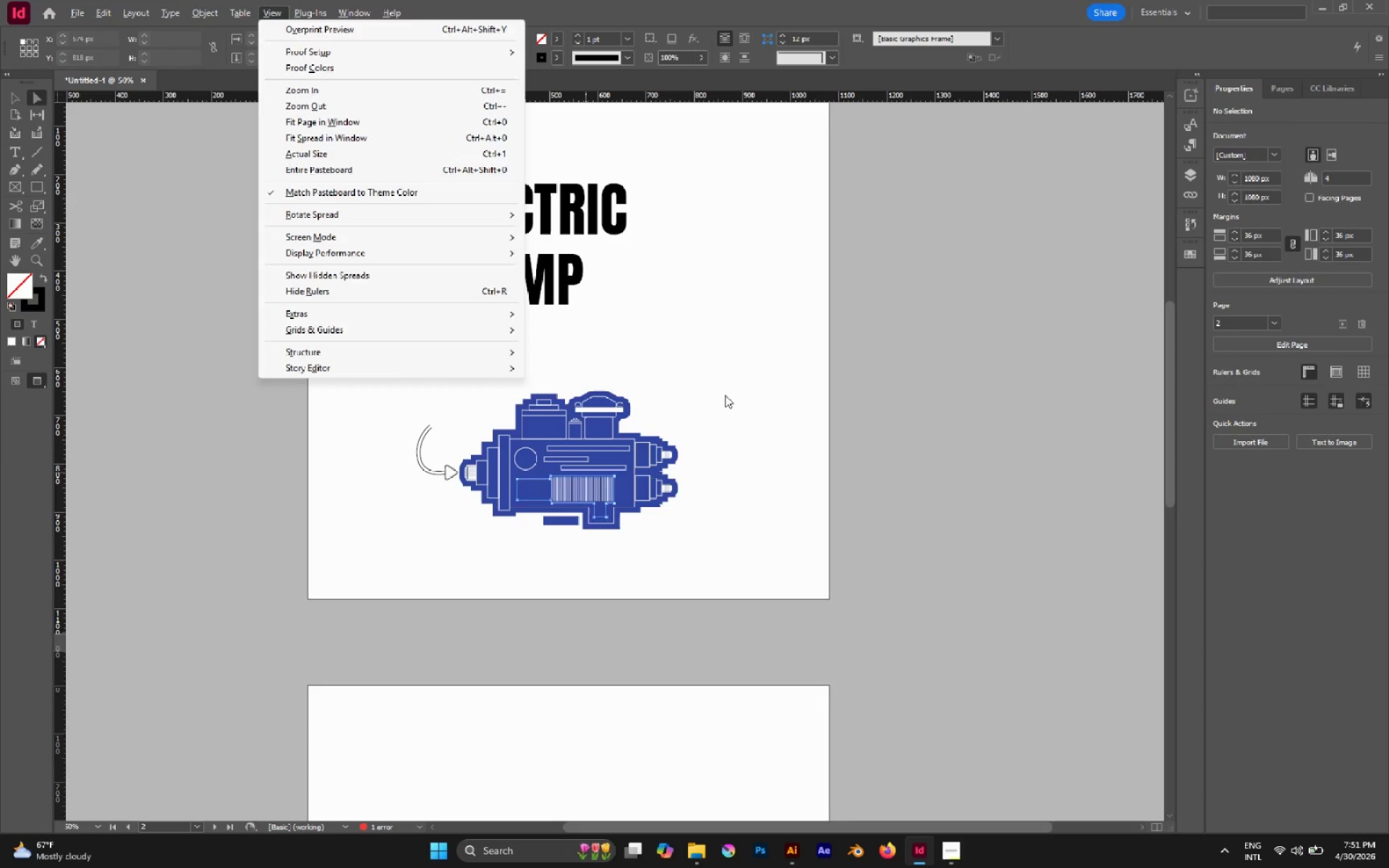 
left_click([725, 395])
 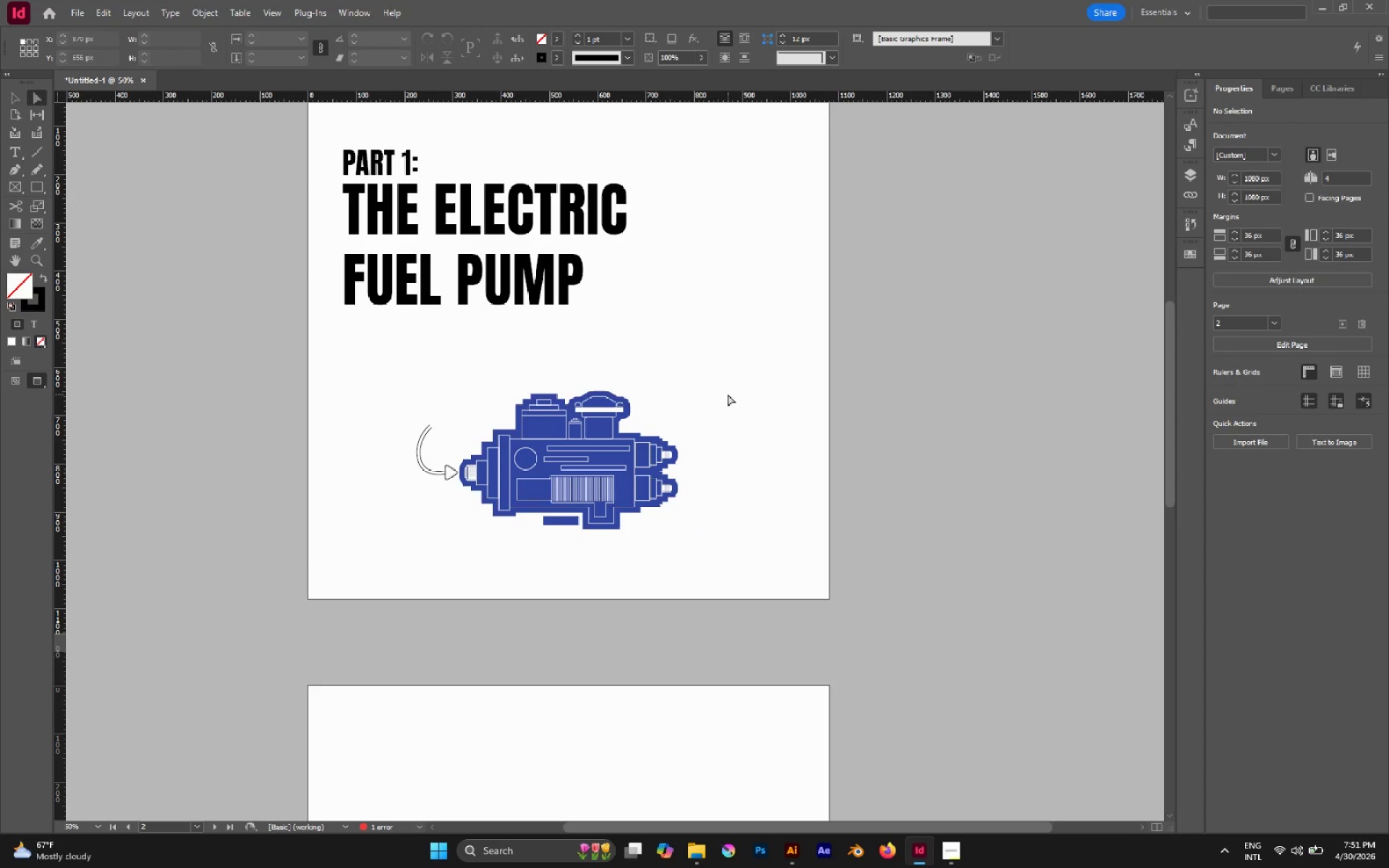 
key(V)
 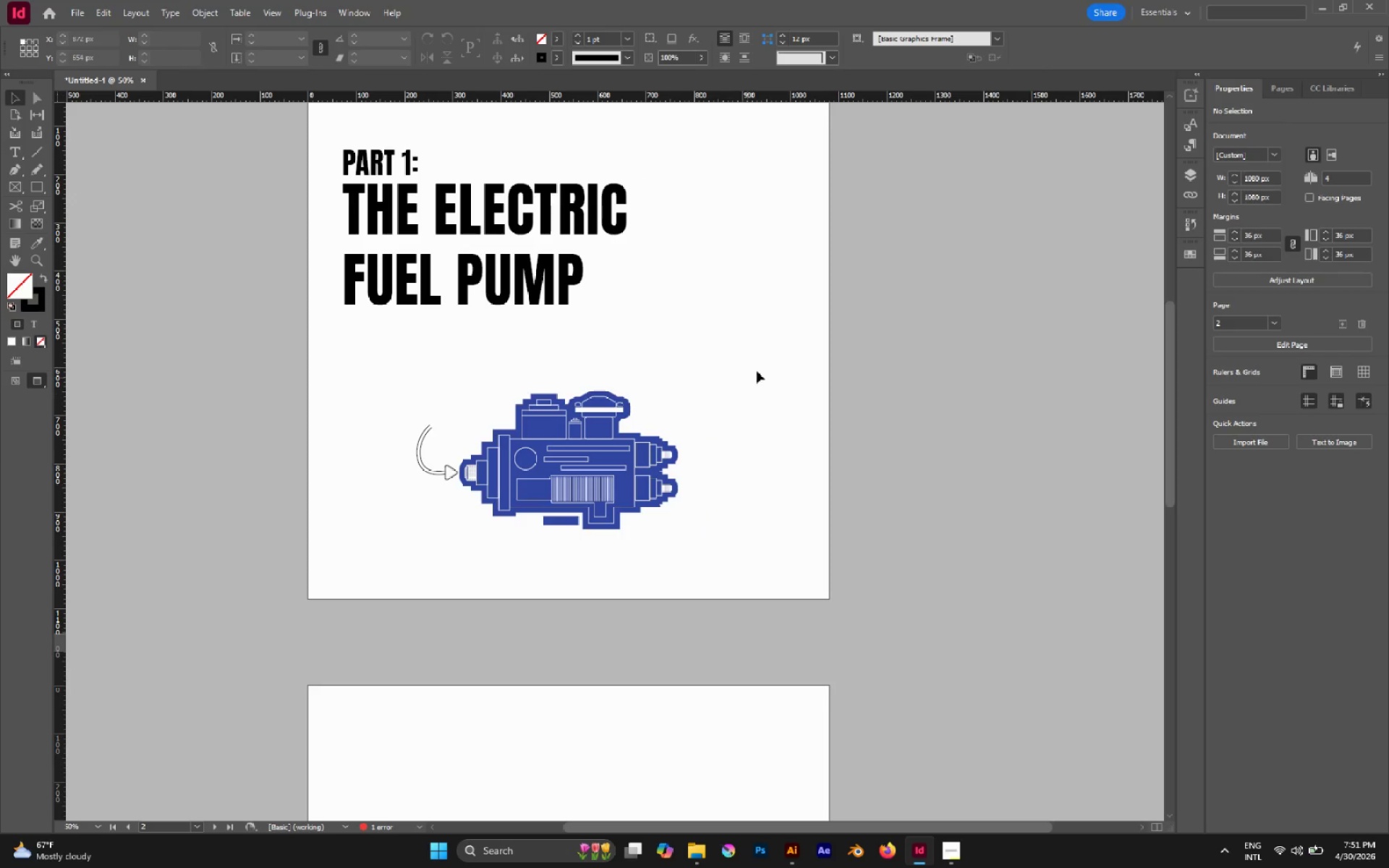 
left_click_drag(start_coordinate=[757, 371], to_coordinate=[681, 506])
 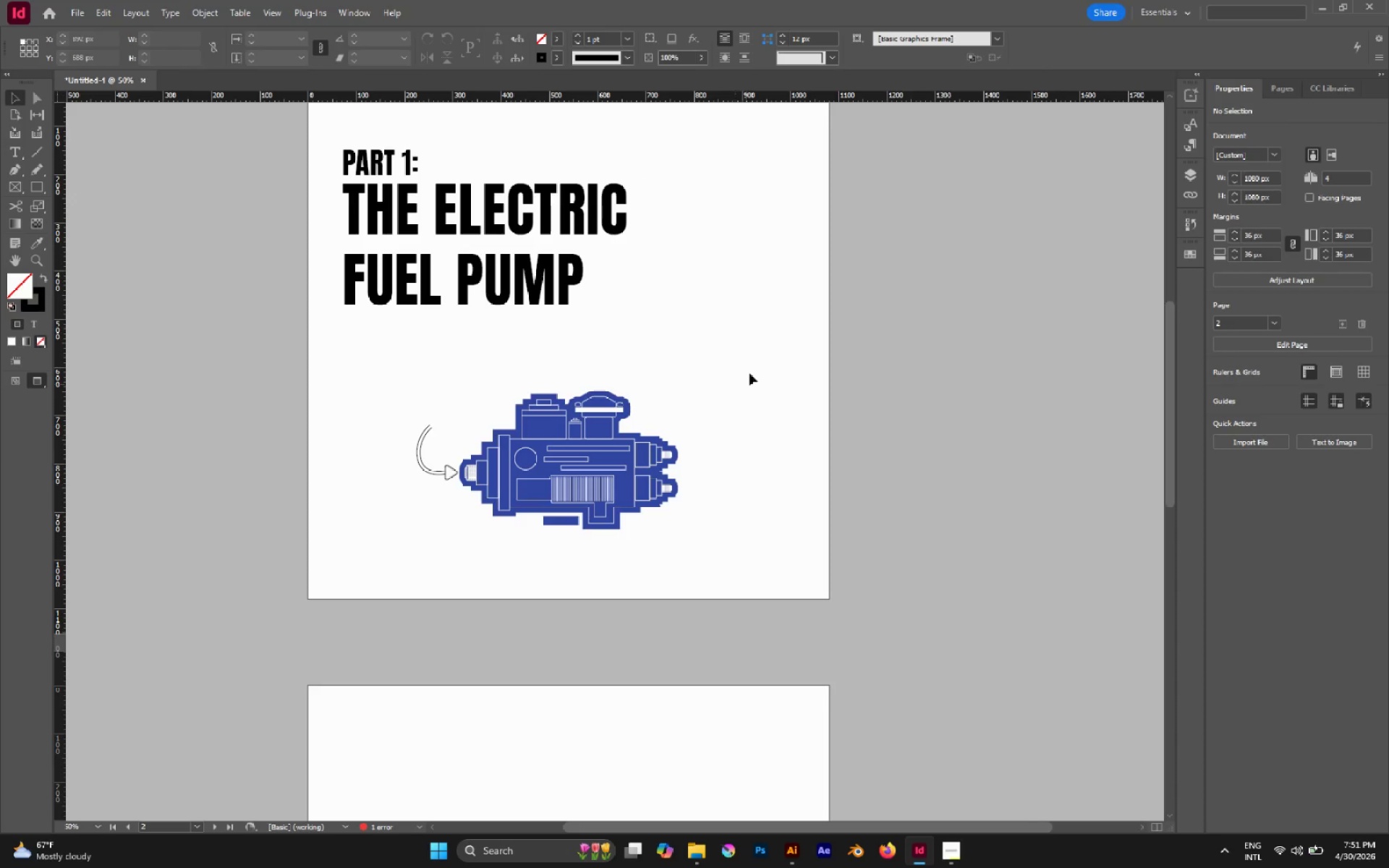 
left_click_drag(start_coordinate=[752, 361], to_coordinate=[460, 536])
 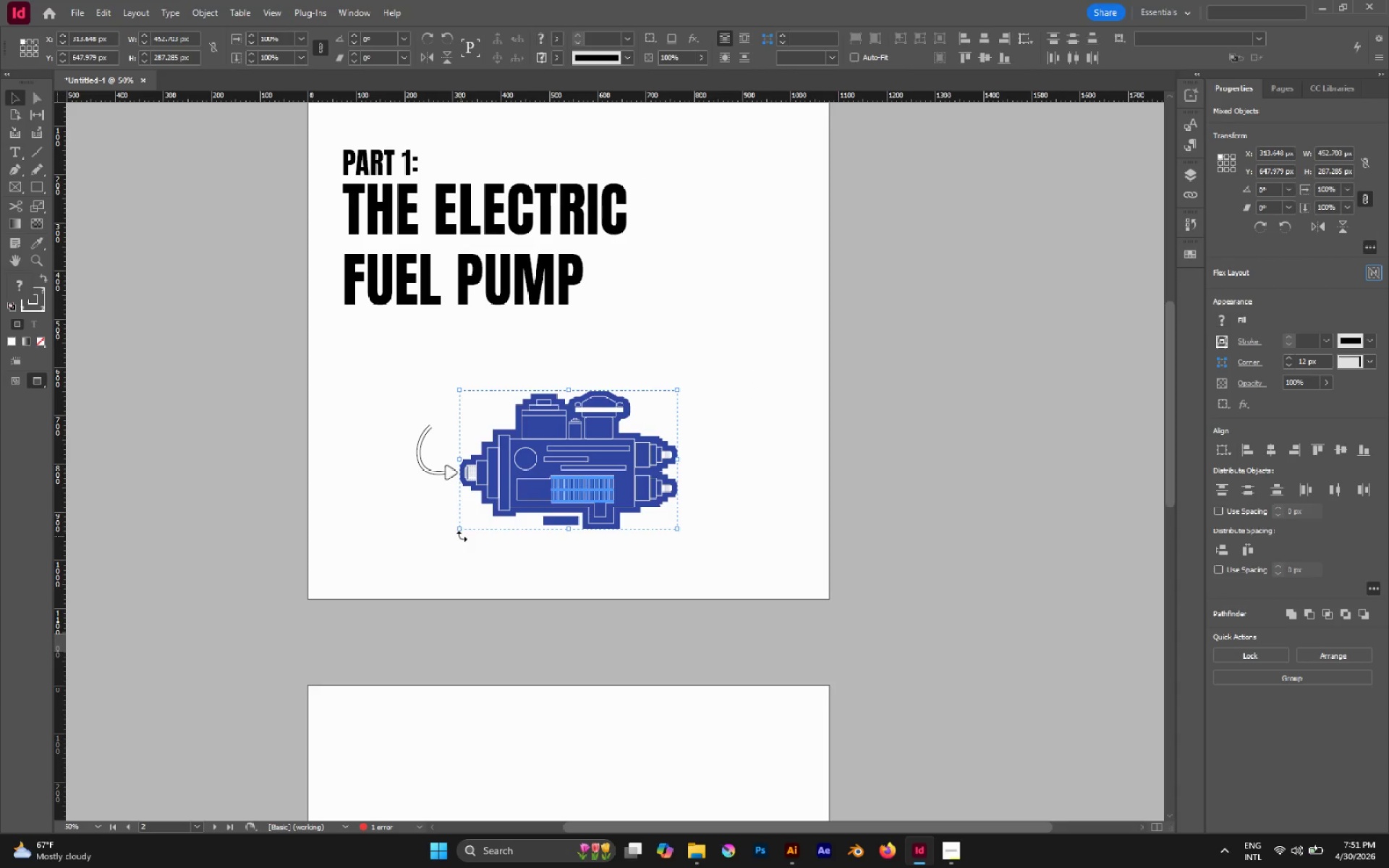 
key(Control+G)
 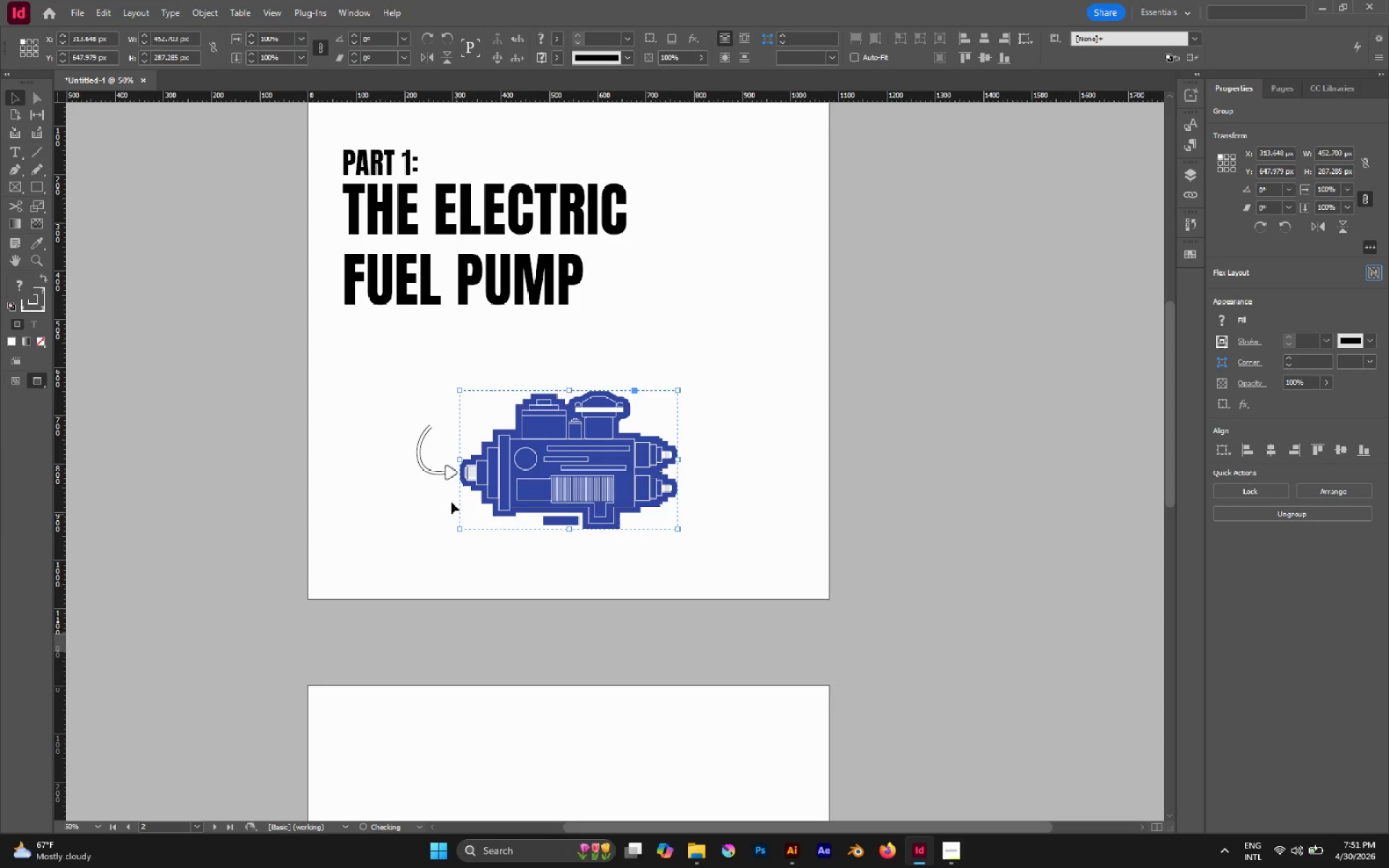 
left_click([451, 501])
 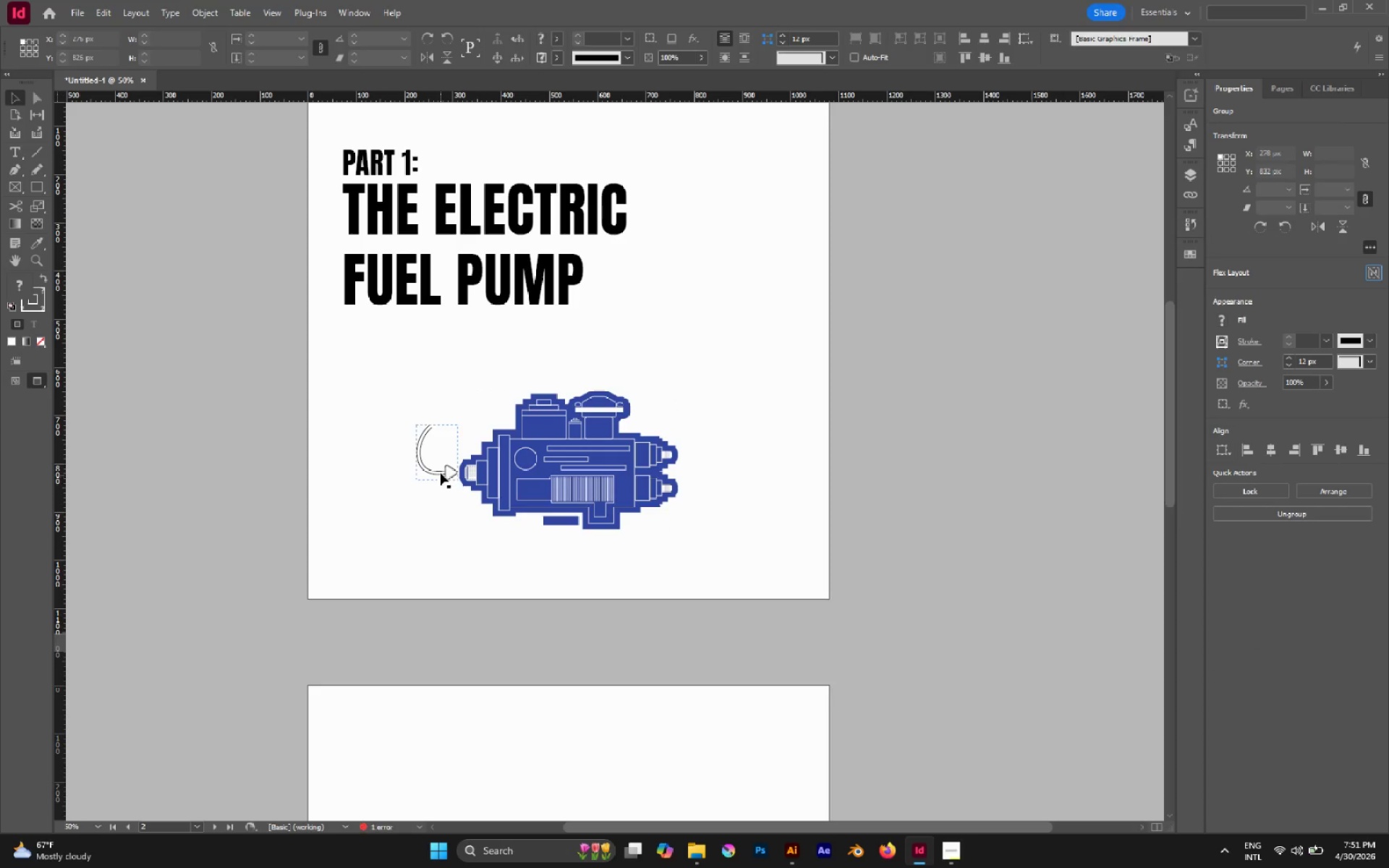 
left_click([441, 472])
 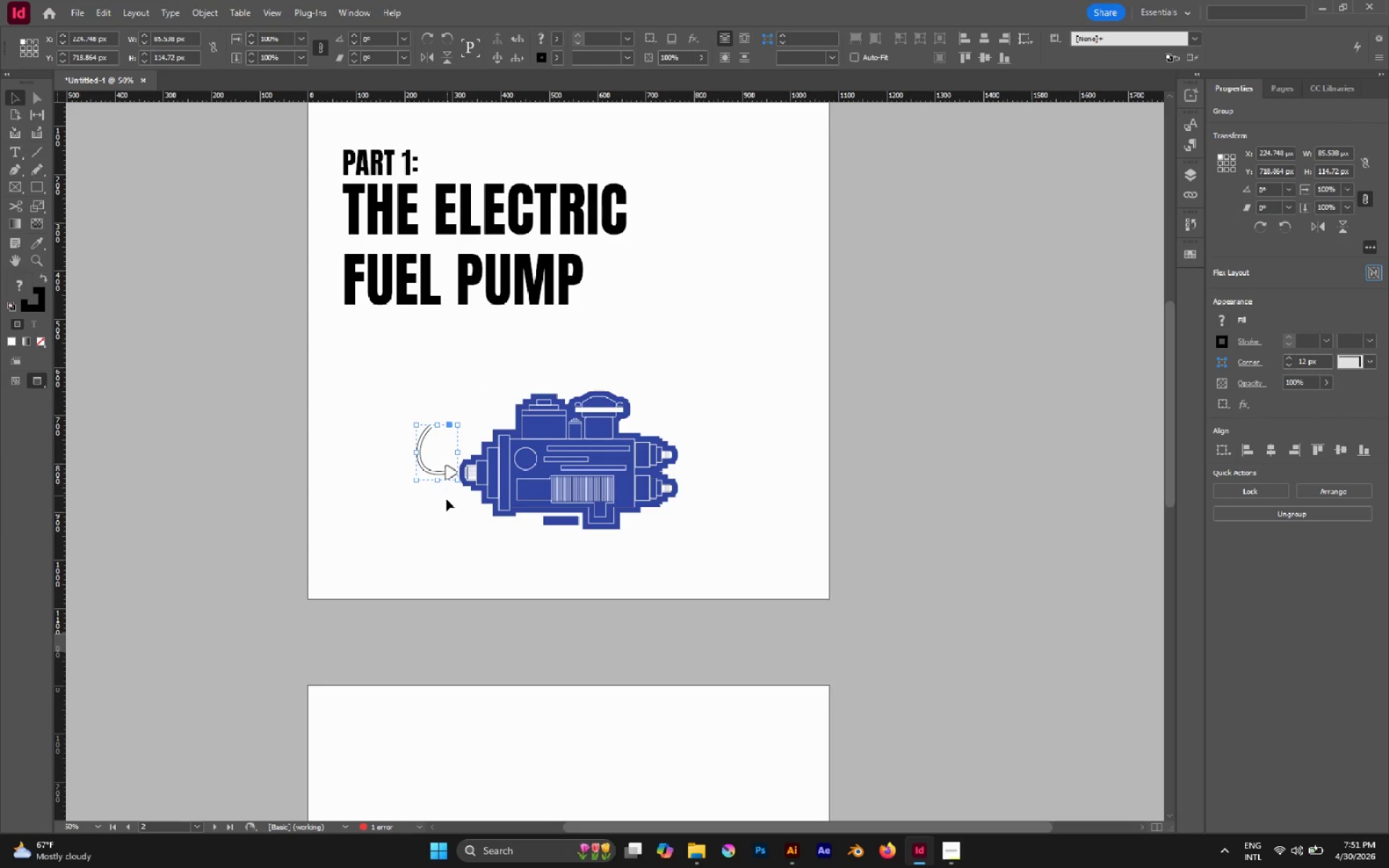 
left_click([443, 503])
 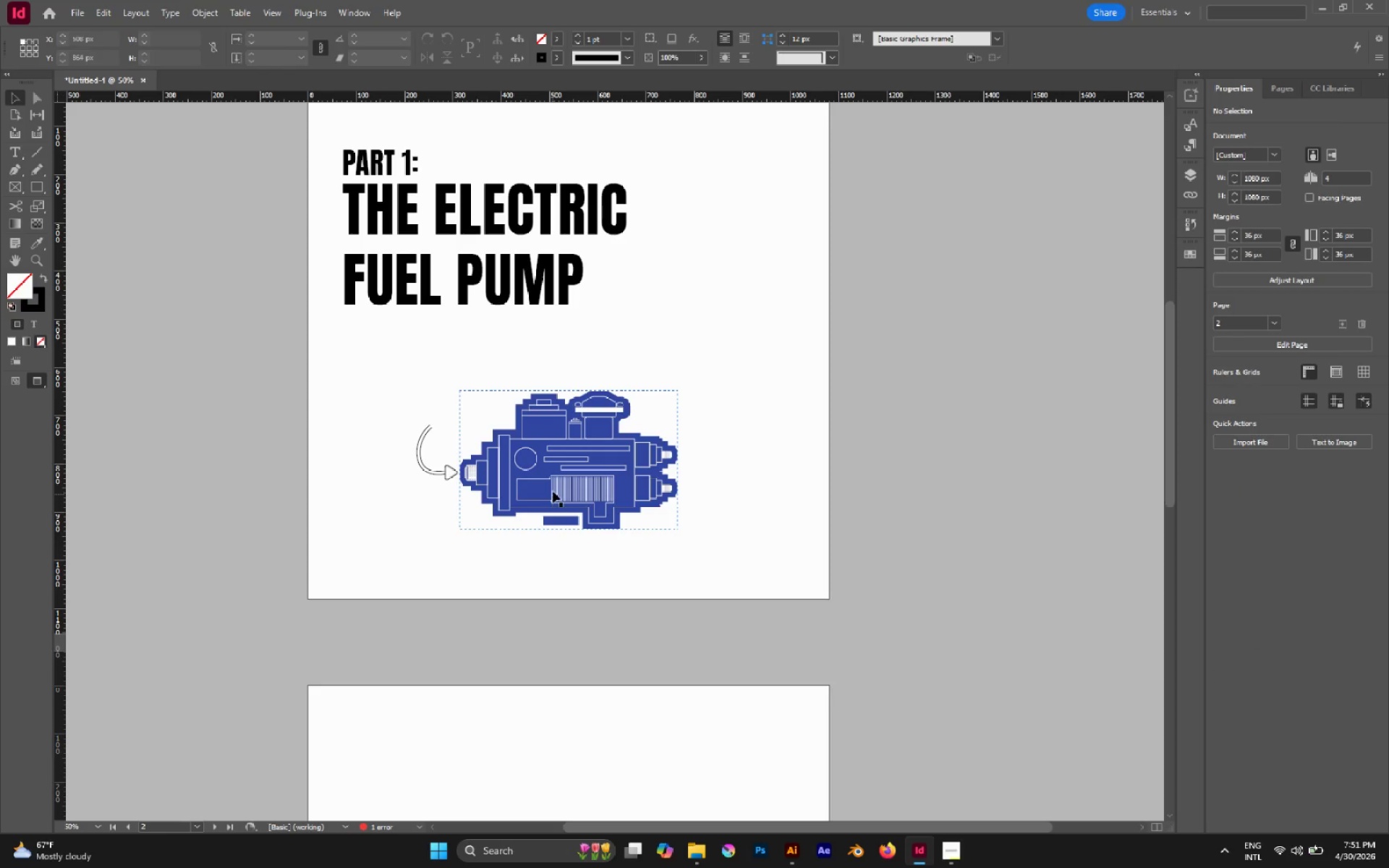 
hold_key(key=AltLeft, duration=1.2)
scroll: coordinate [567, 482], scroll_direction: up, amount: 3.0
 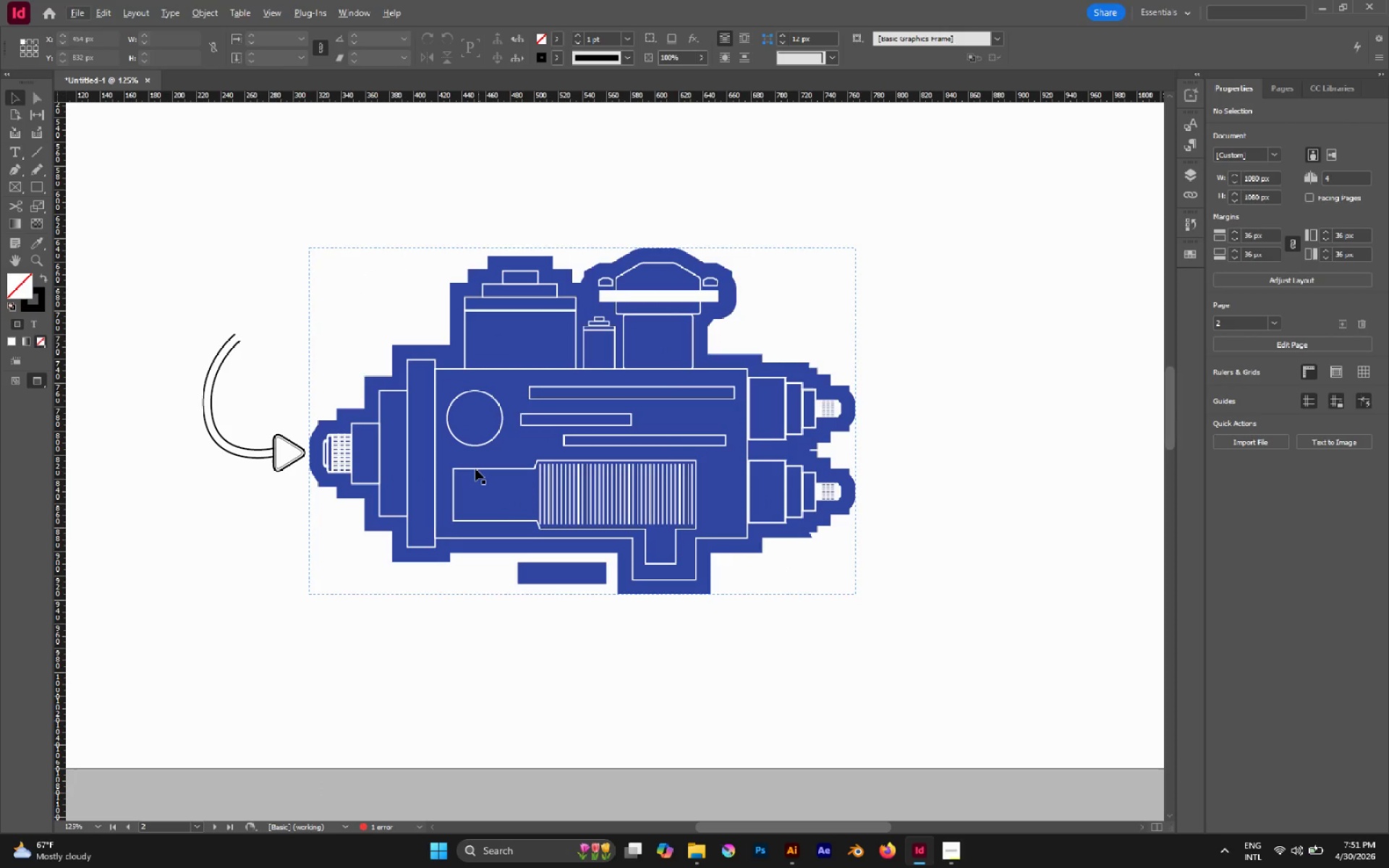 
hold_key(key=AltLeft, duration=0.95)
 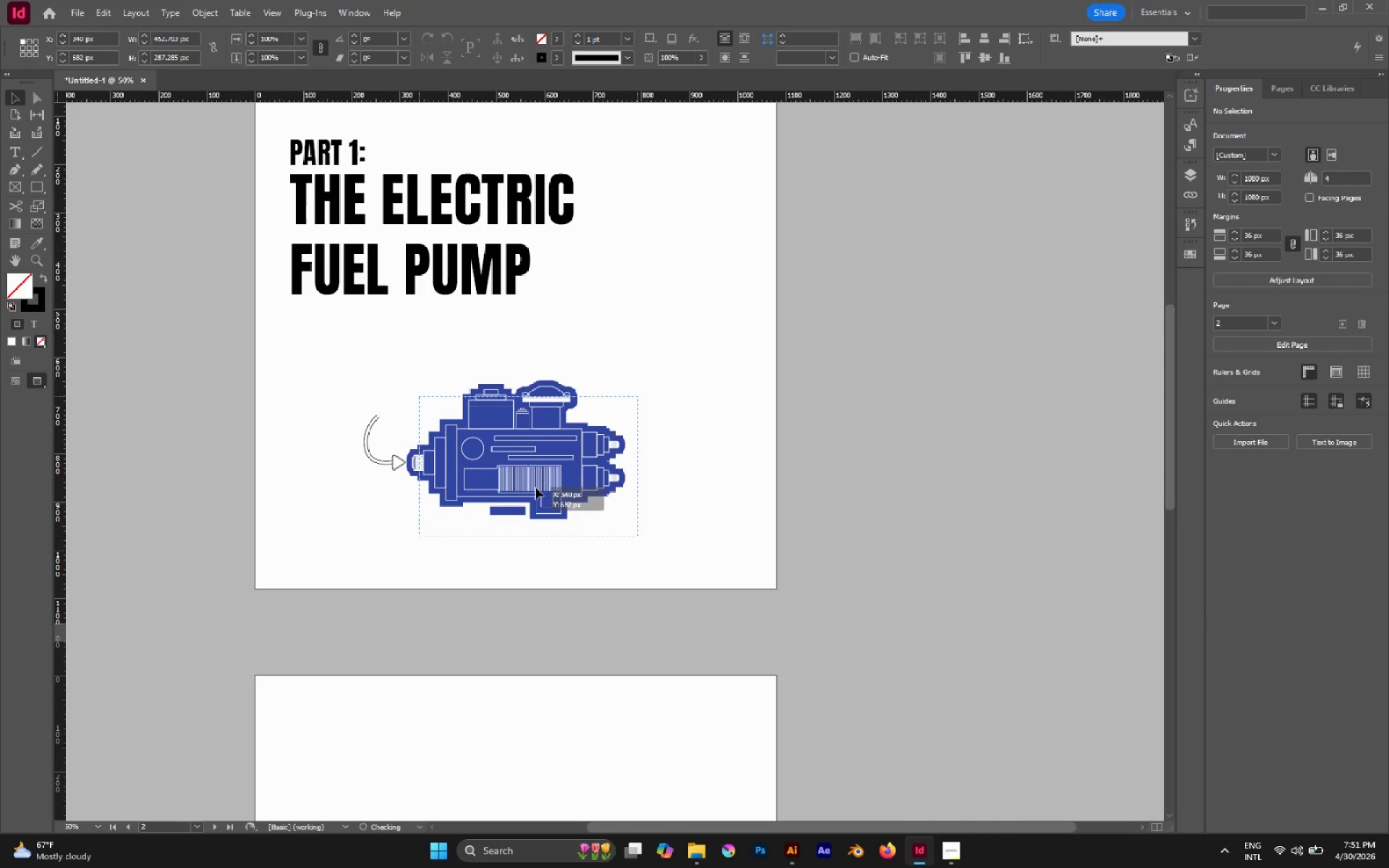 
left_click_drag(start_coordinate=[523, 470], to_coordinate=[535, 488])
 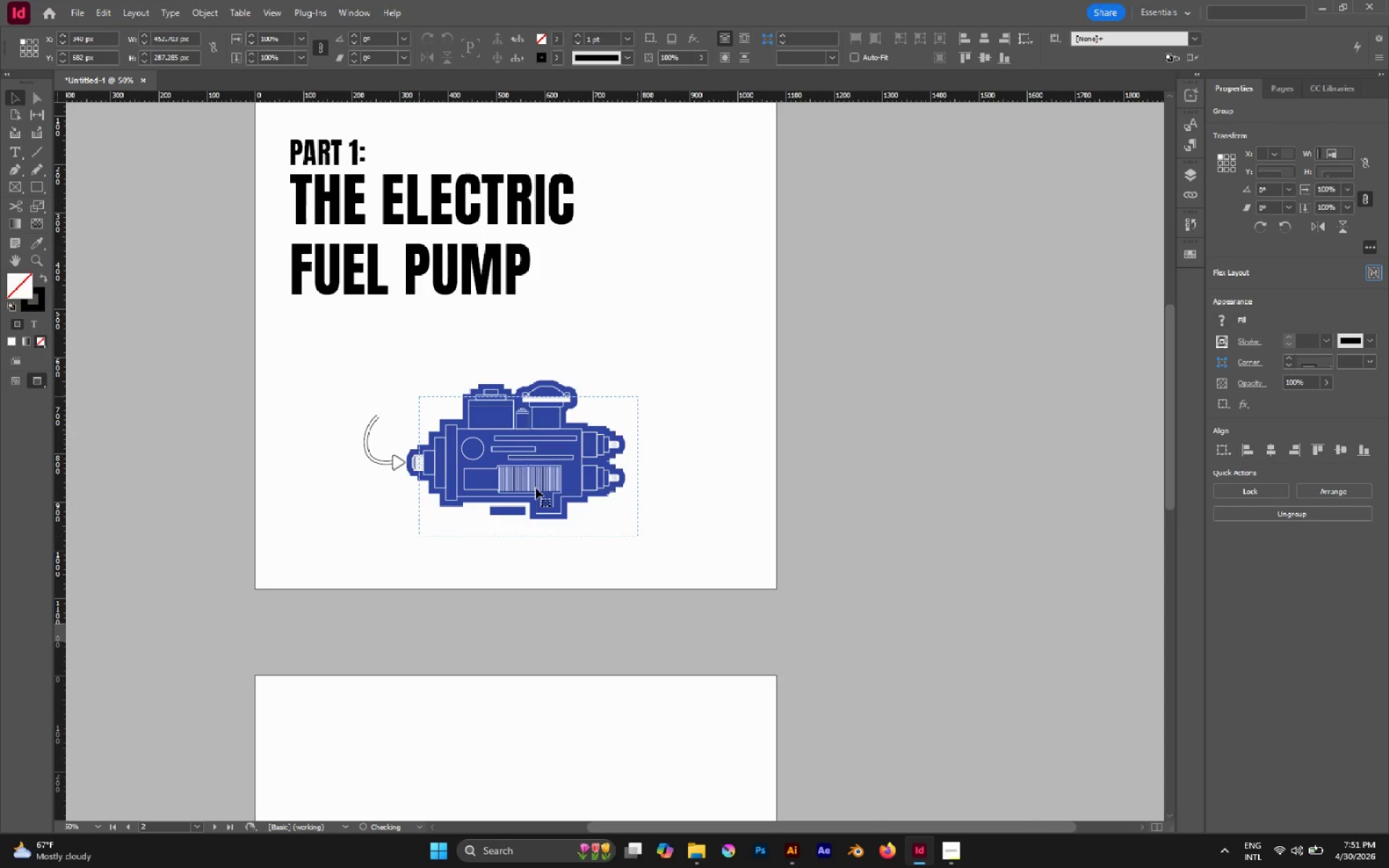 
scroll: coordinate [474, 469], scroll_direction: down, amount: 3.0
 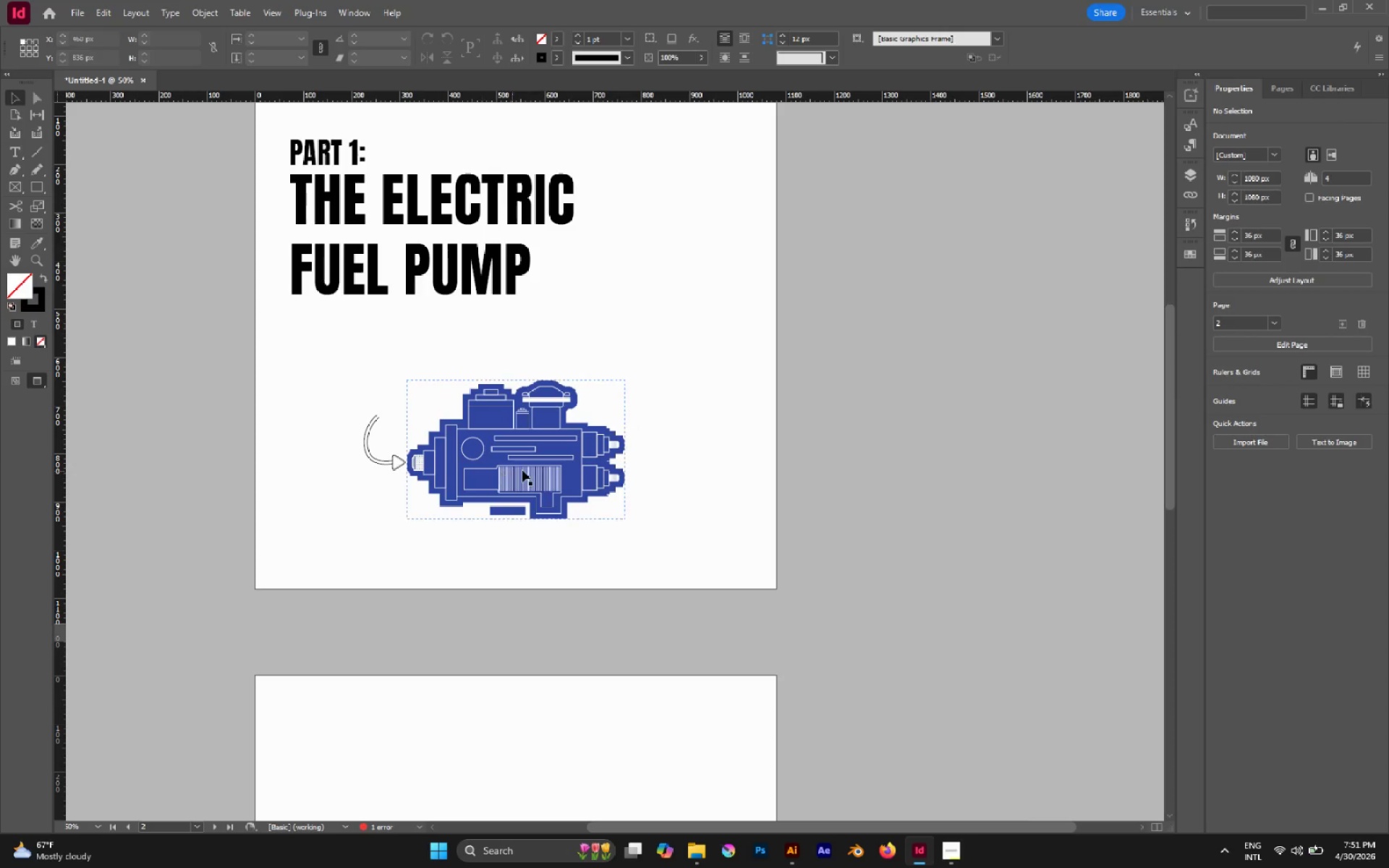 
key(Control+Z)
 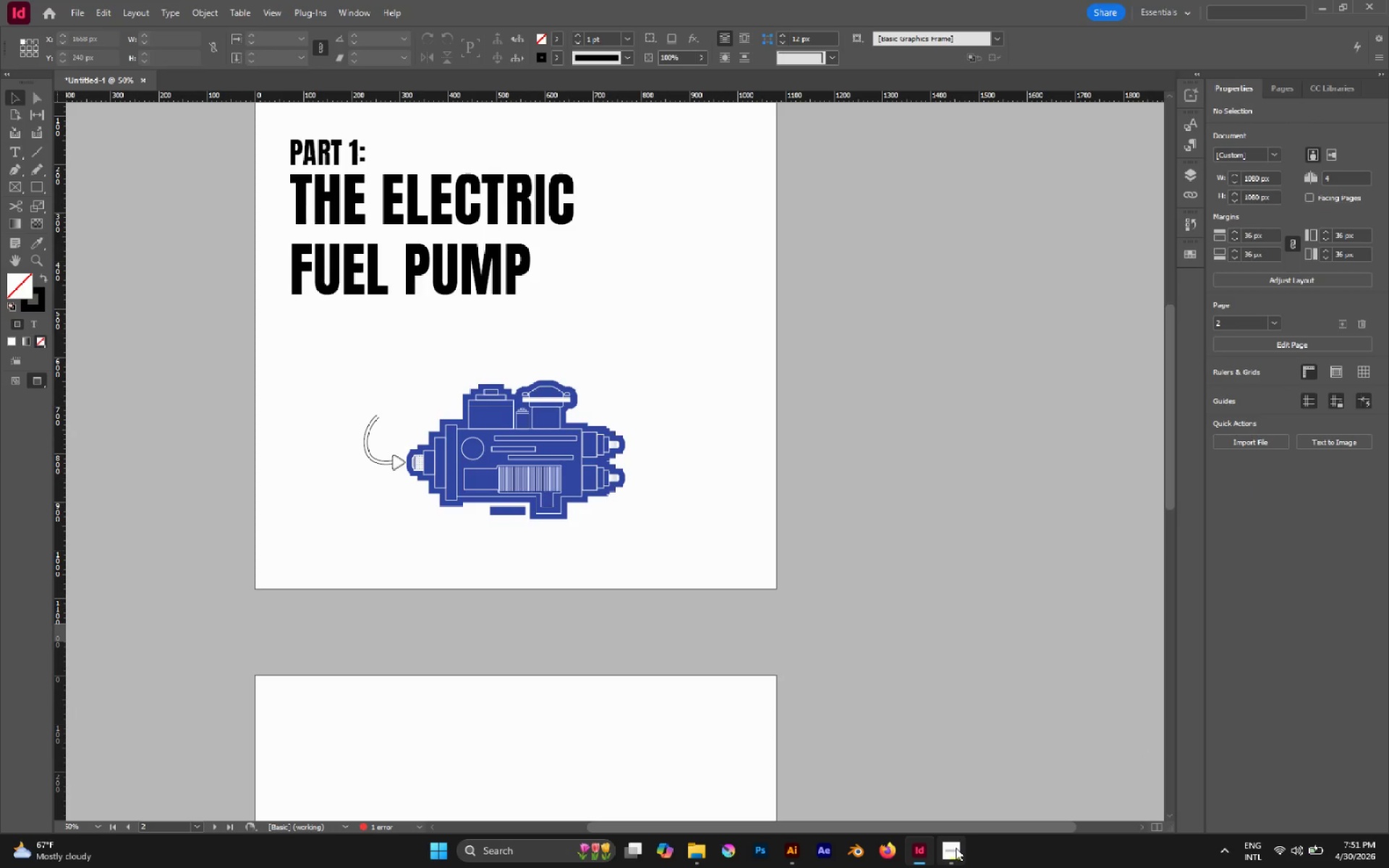 
left_click([946, 786])